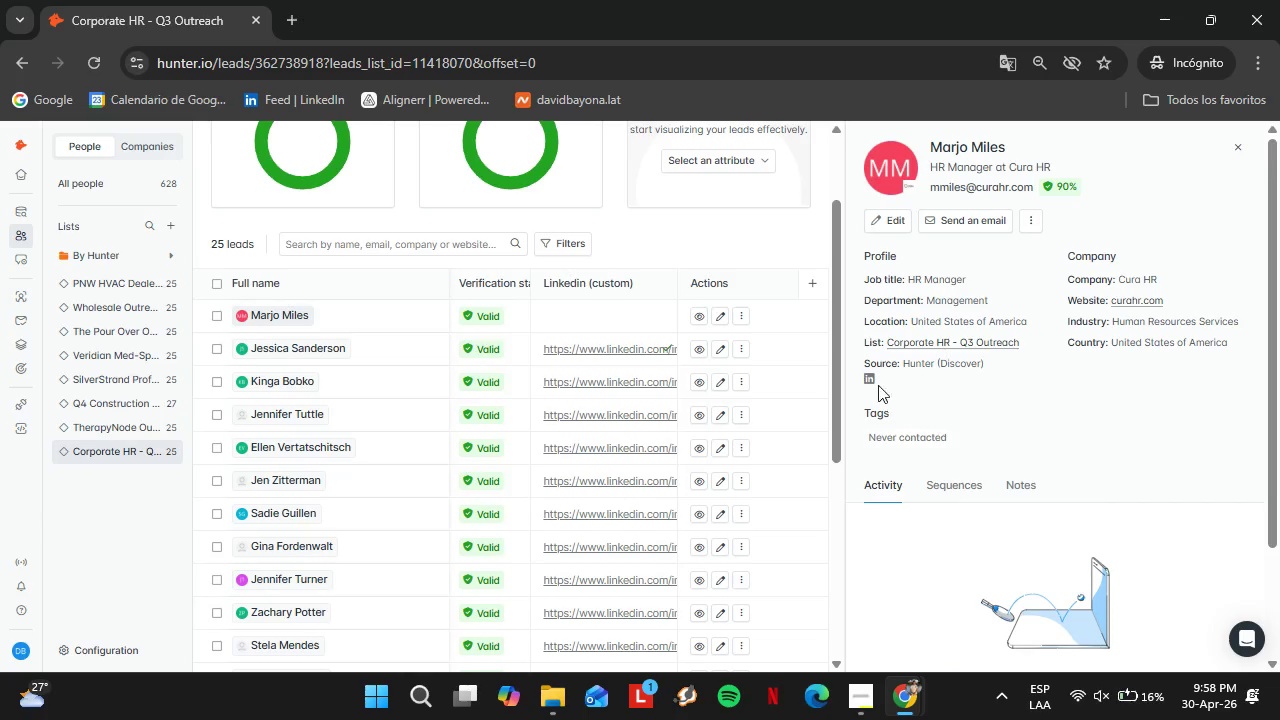 
right_click([873, 382])
 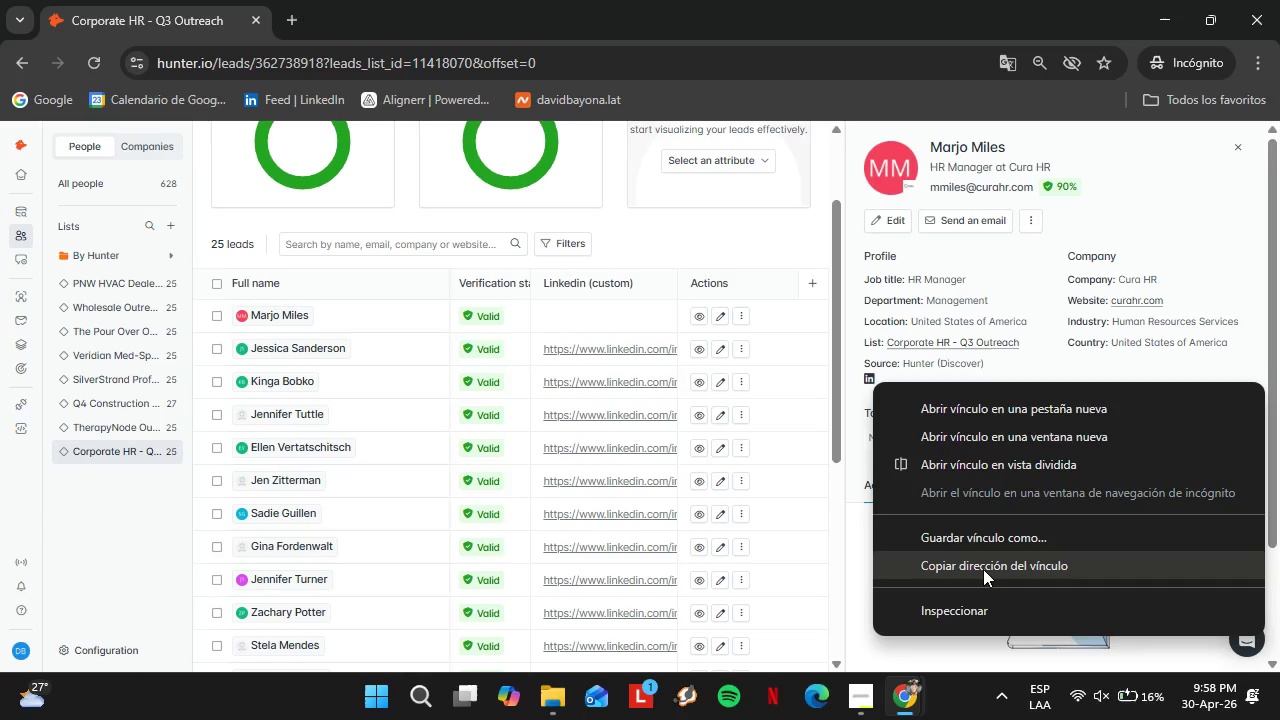 
left_click([983, 569])
 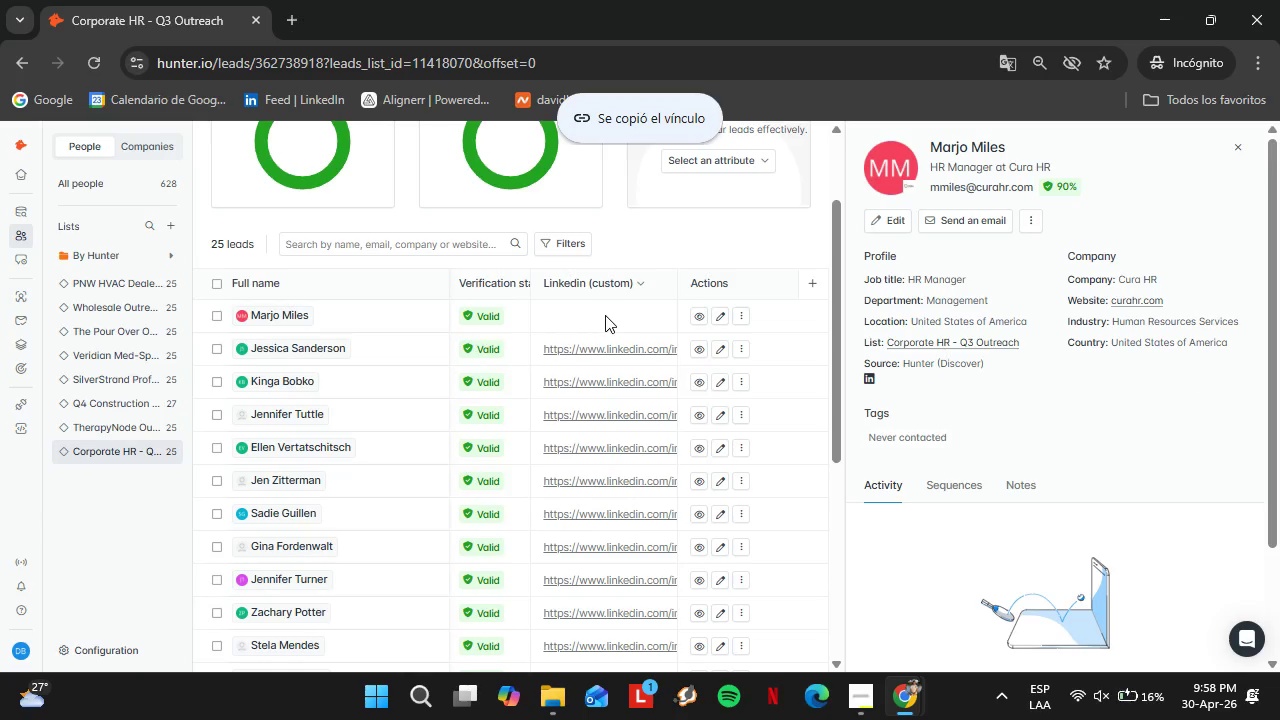 
double_click([605, 315])
 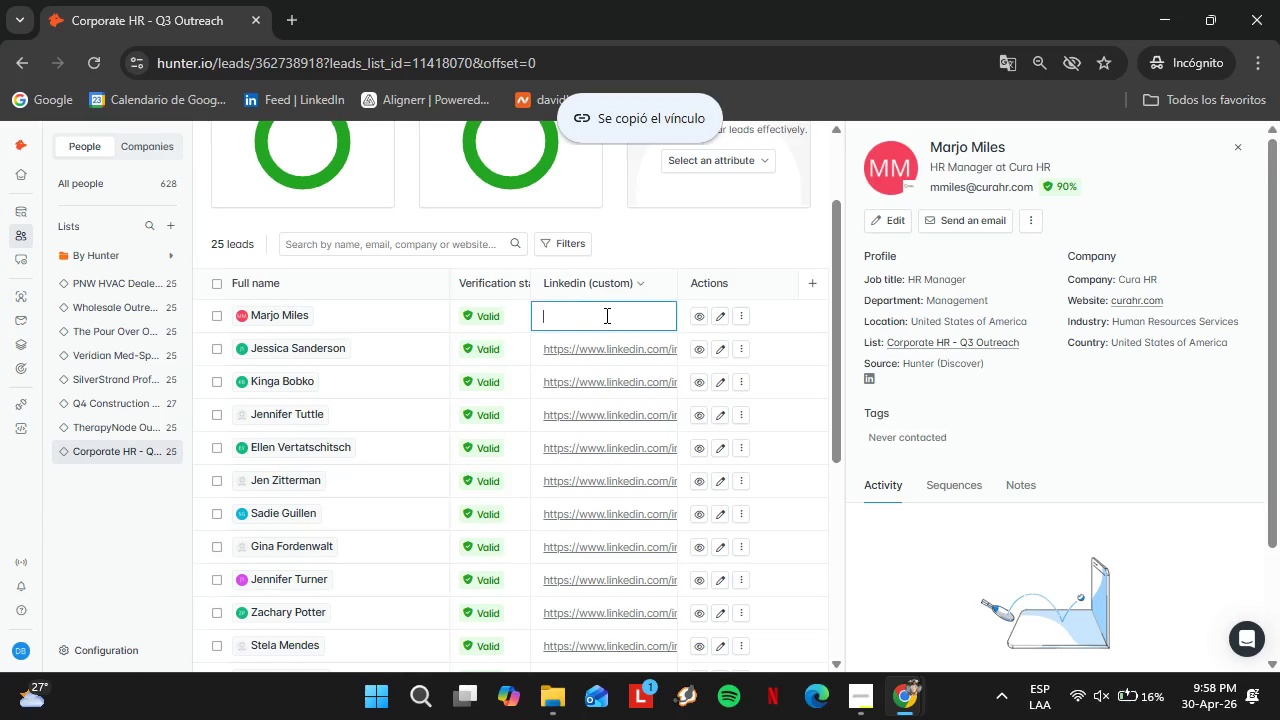 
triple_click([605, 315])
 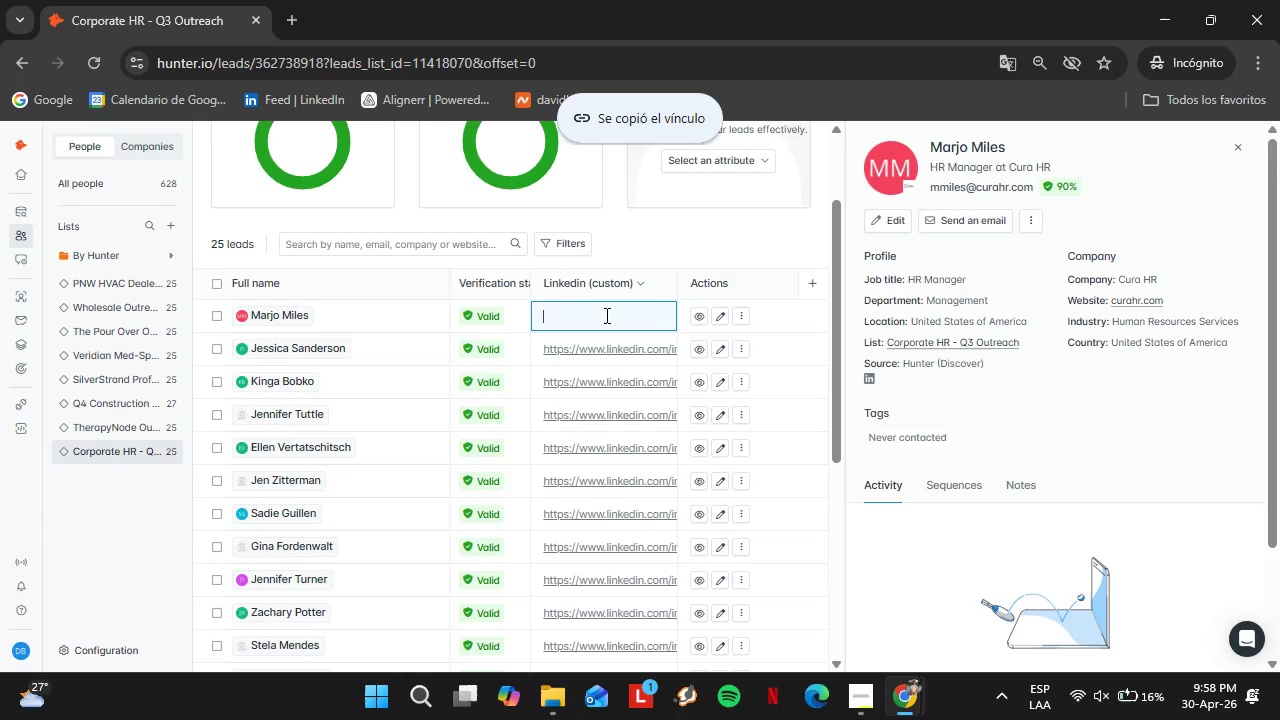 
key(Control+V)
 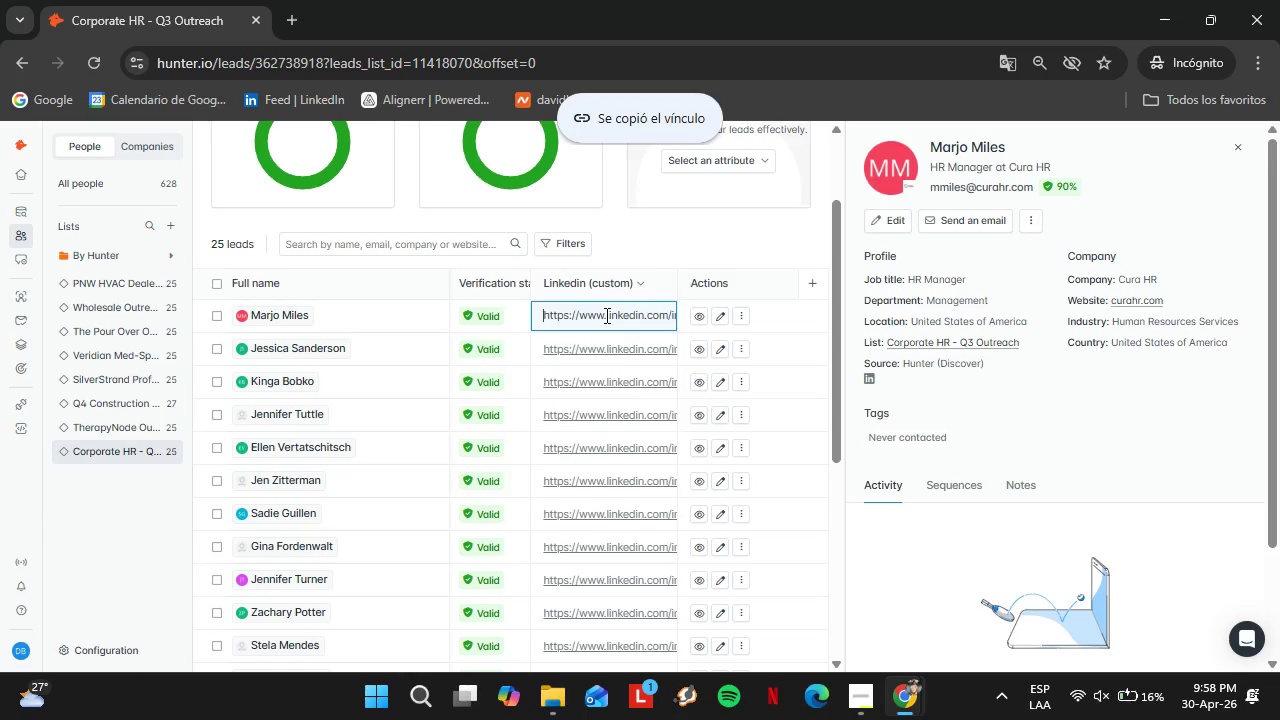 
key(Enter)
 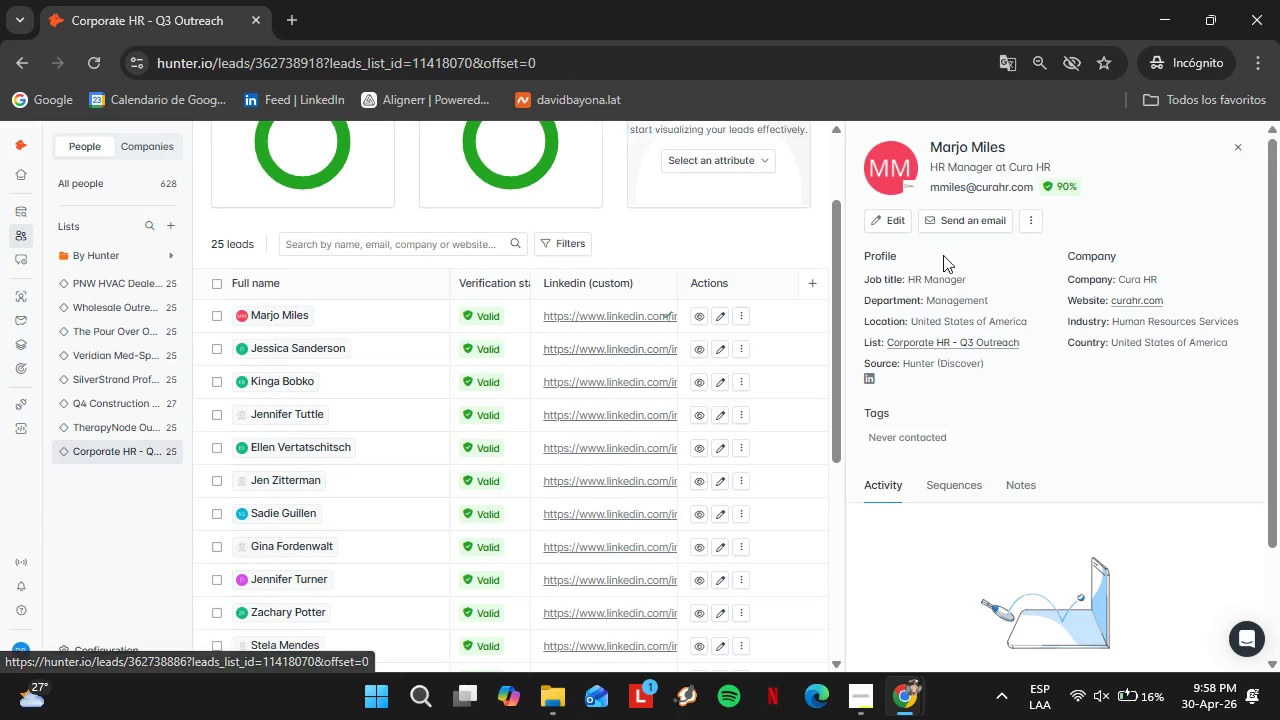 
scroll: coordinate [1225, 176], scroll_direction: up, amount: 1.0
 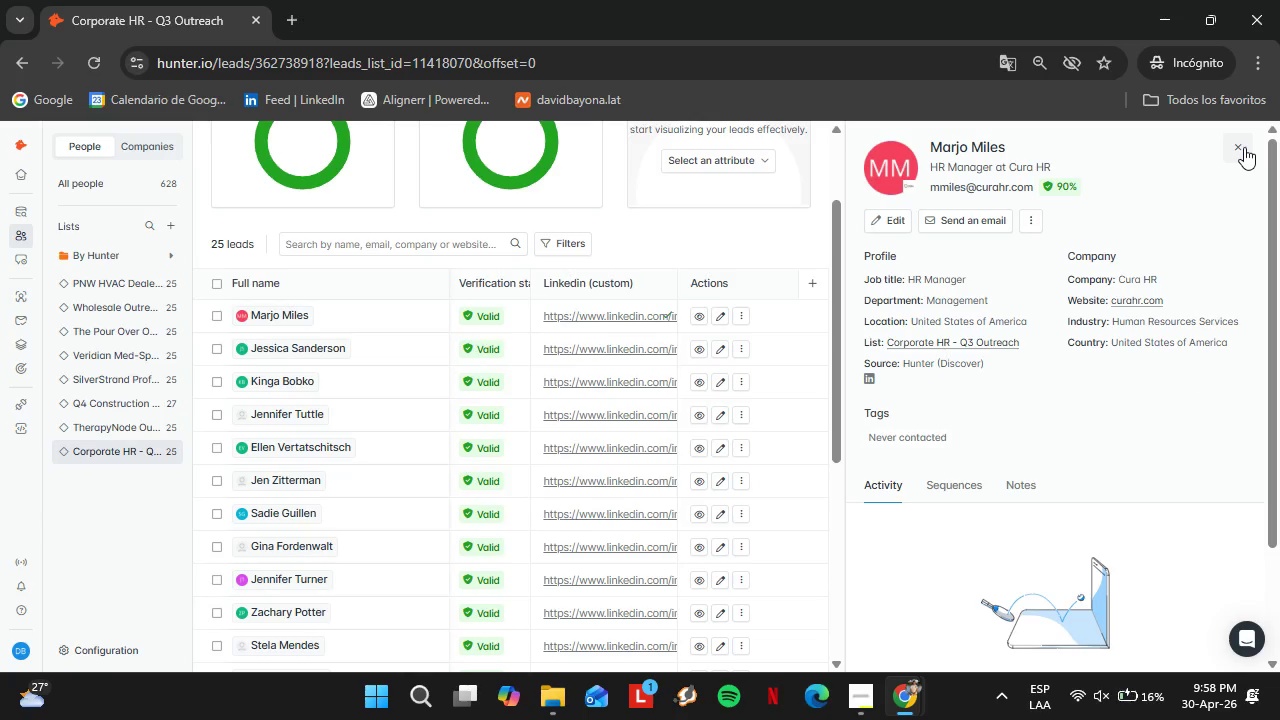 
left_click([1244, 147])
 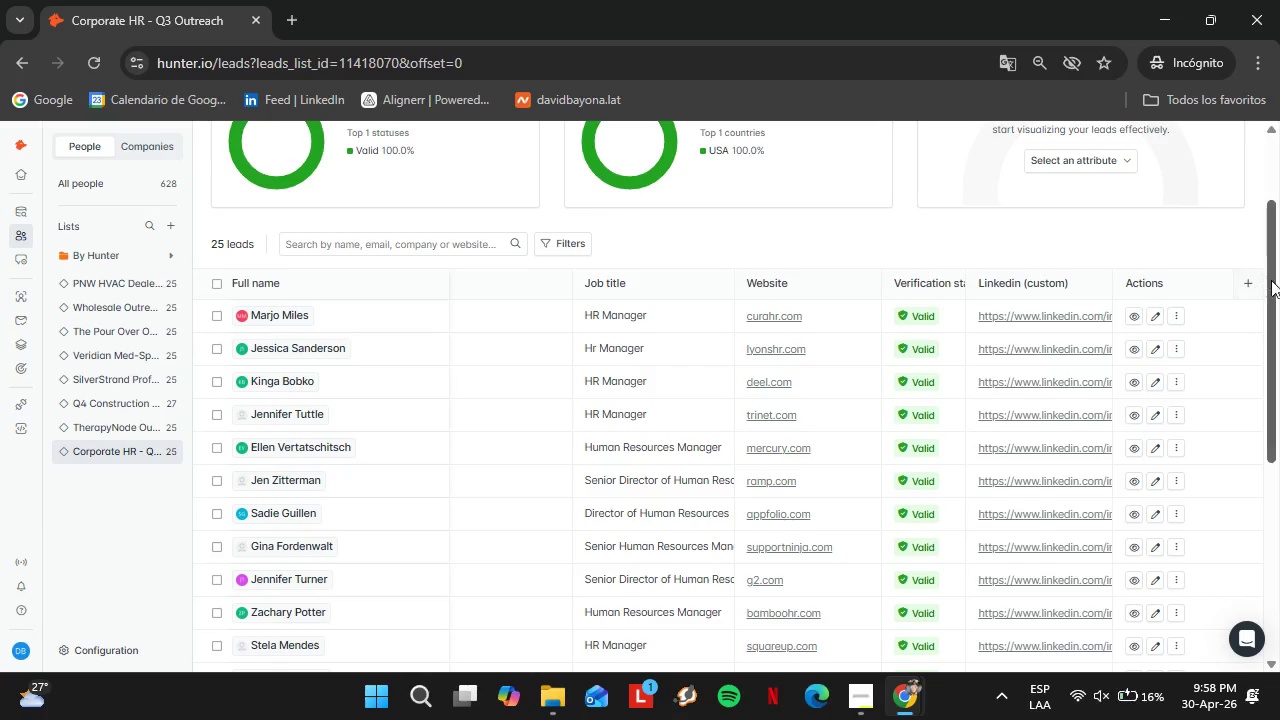 
left_click_drag(start_coordinate=[1273, 282], to_coordinate=[1277, 533])
 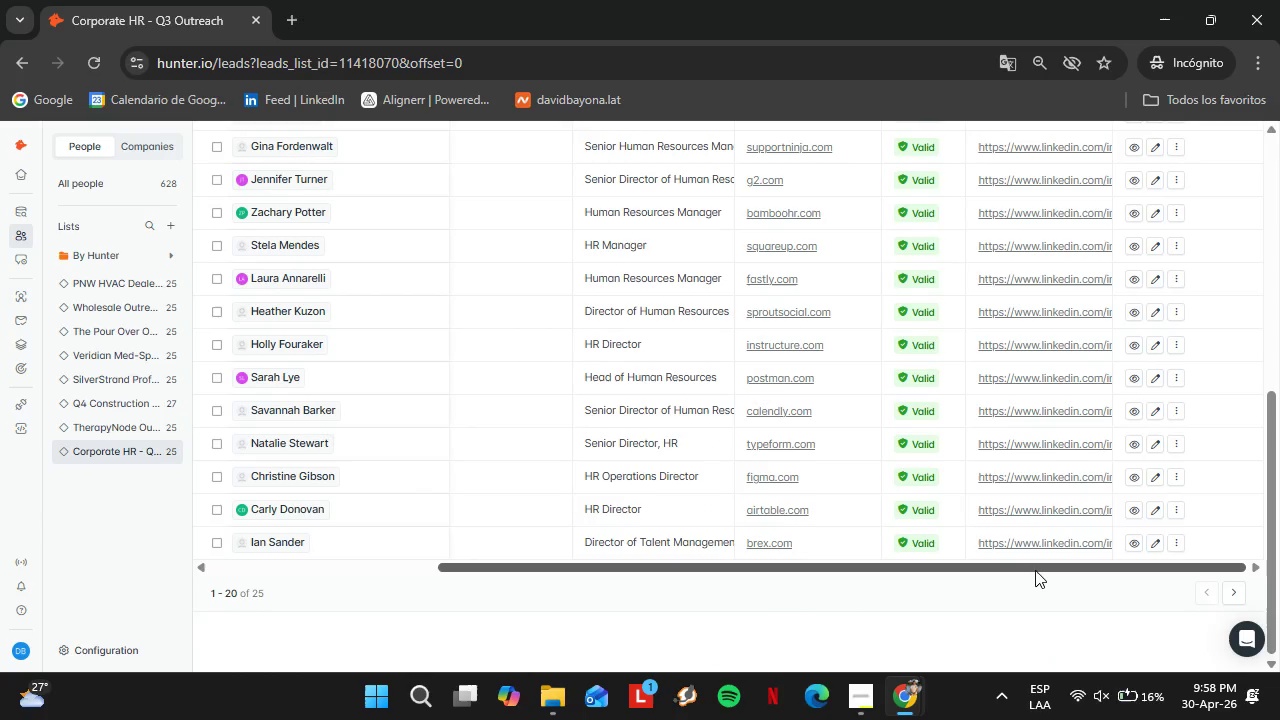 
left_click_drag(start_coordinate=[1034, 570], to_coordinate=[654, 567])
 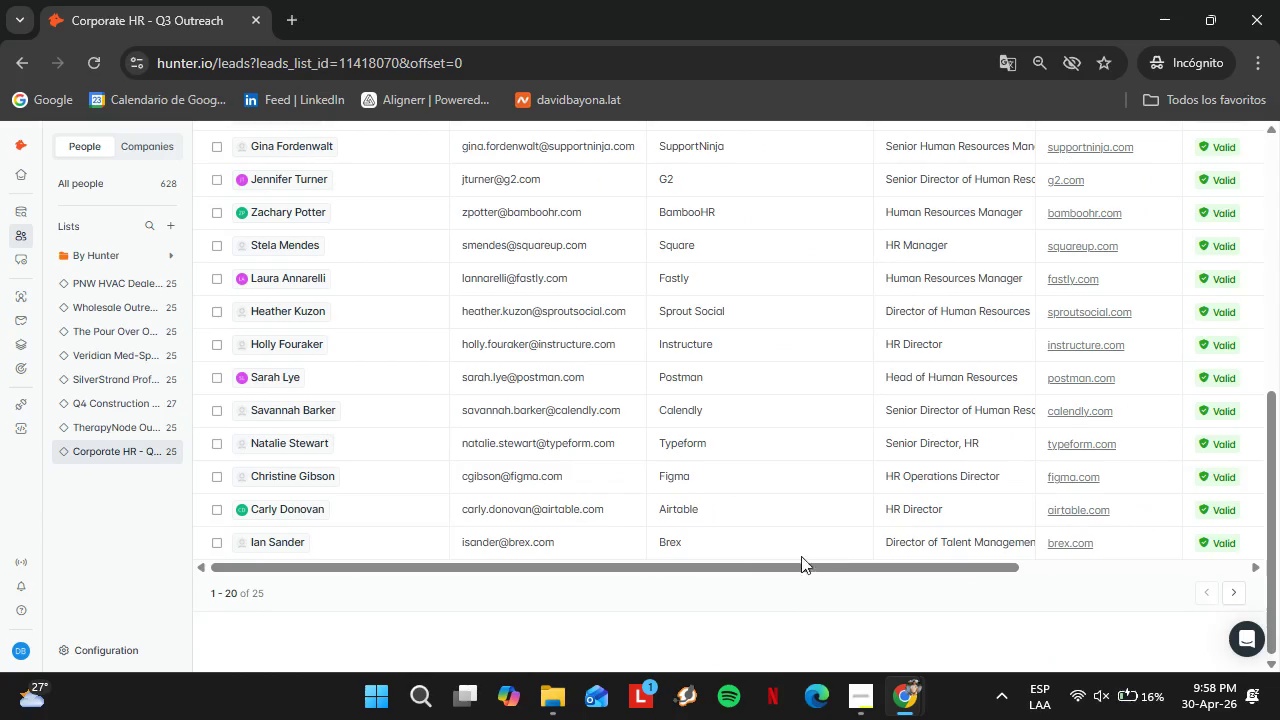 
scroll: coordinate [714, 578], scroll_direction: down, amount: 1.0
 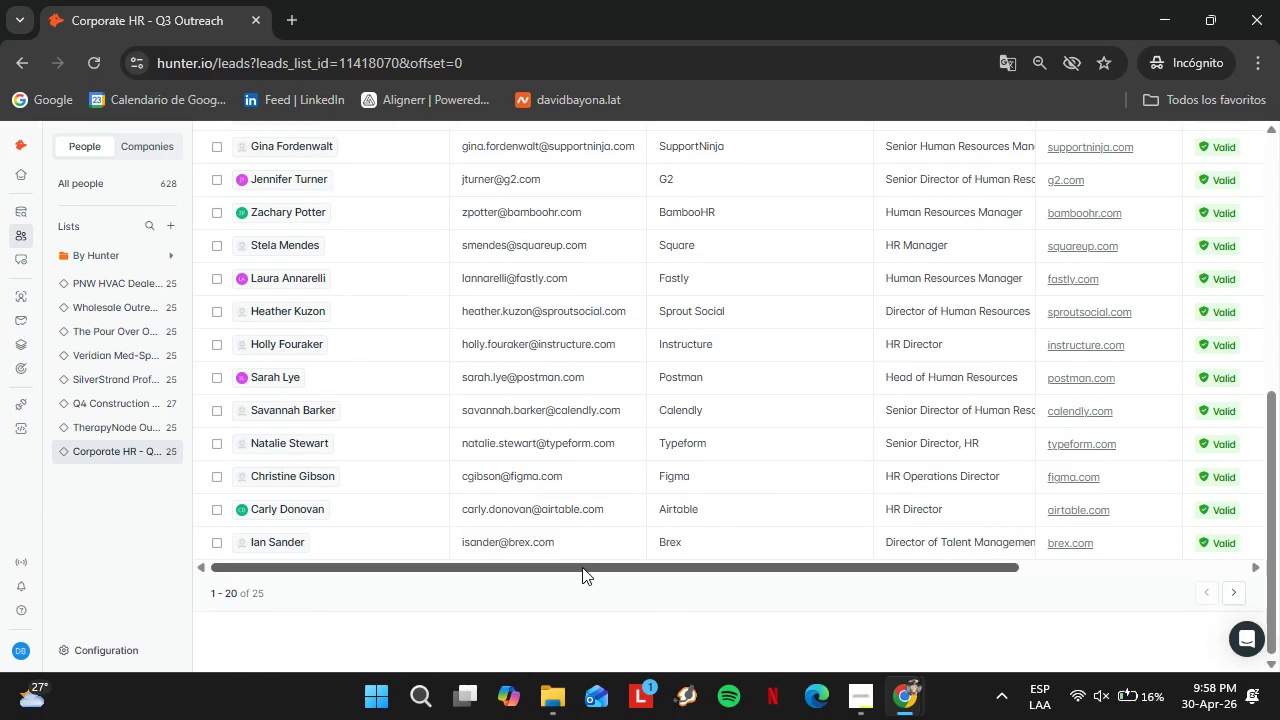 
left_click_drag(start_coordinate=[580, 567], to_coordinate=[728, 585])
 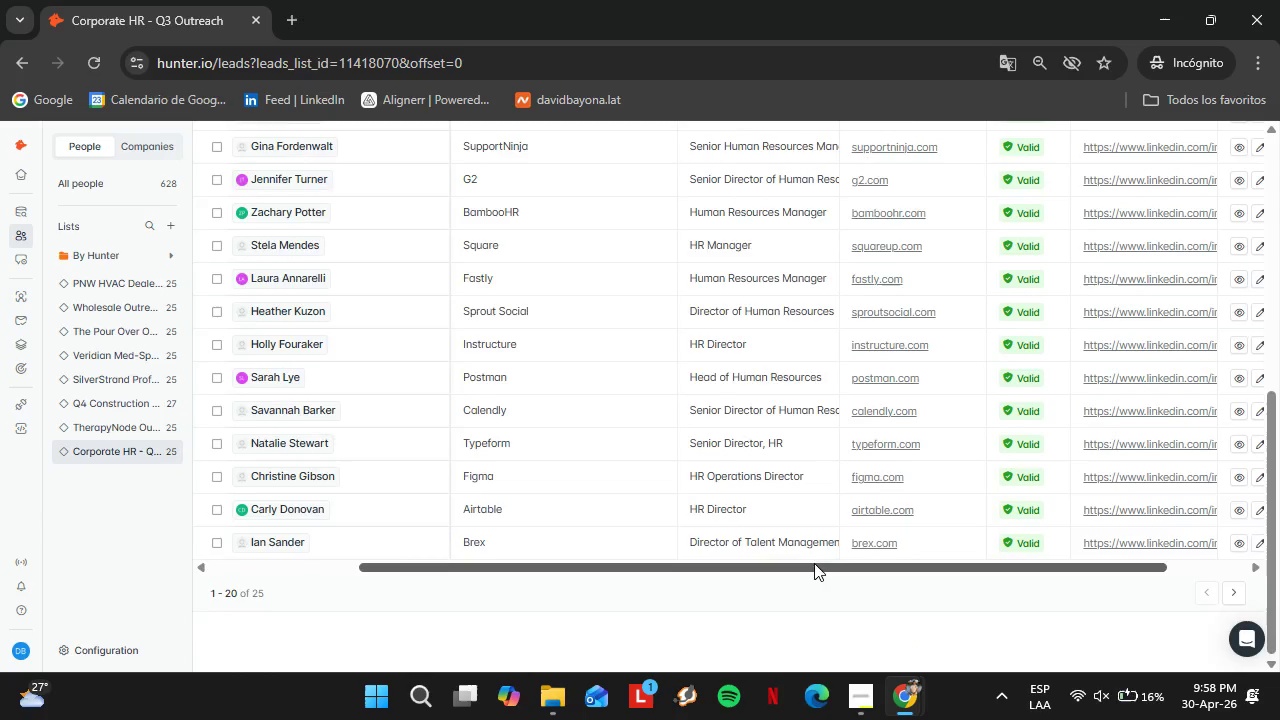 
scroll: coordinate [814, 563], scroll_direction: up, amount: 3.0
 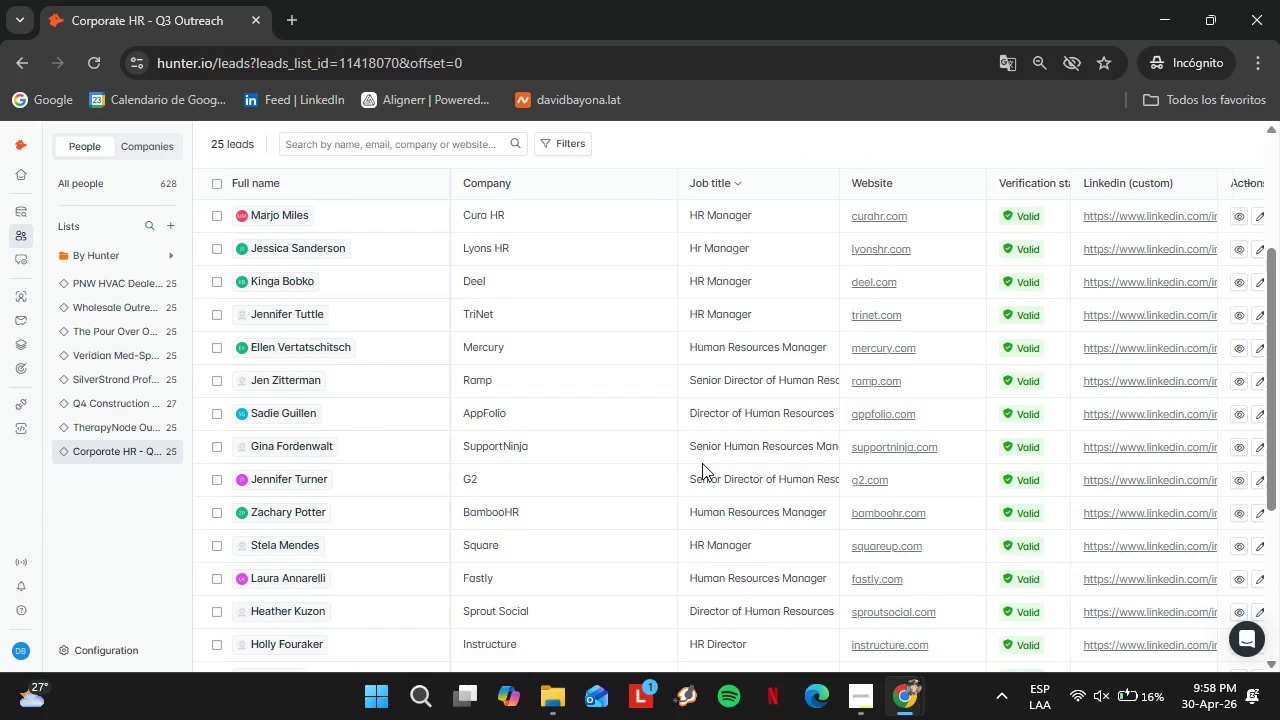 
scroll: coordinate [578, 494], scroll_direction: down, amount: 4.0
 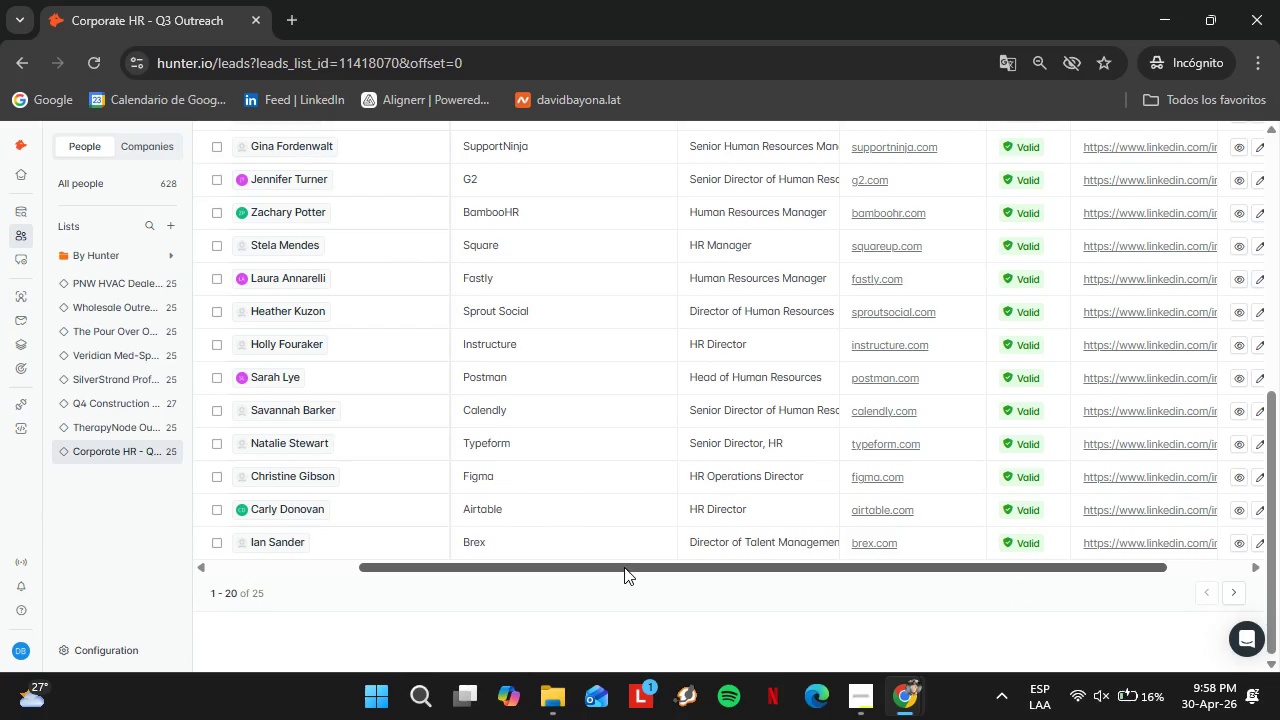 
left_click_drag(start_coordinate=[624, 567], to_coordinate=[617, 595])
 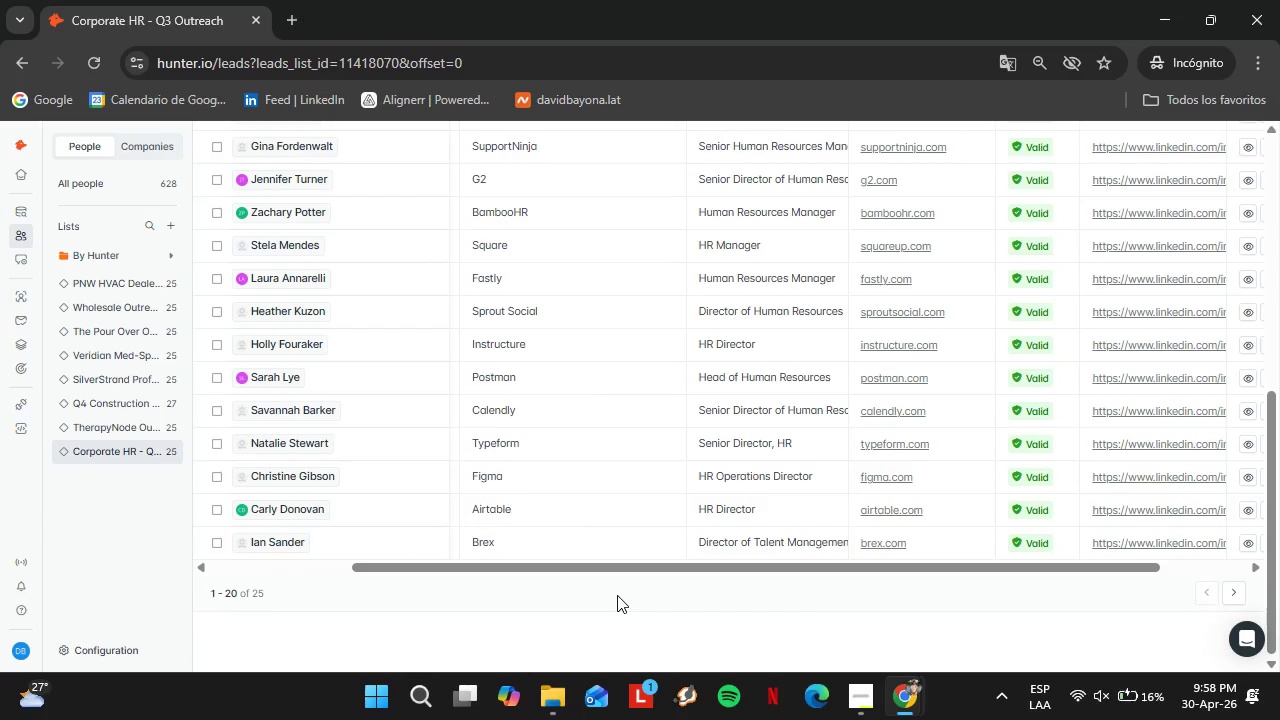 
wait(20.34)
 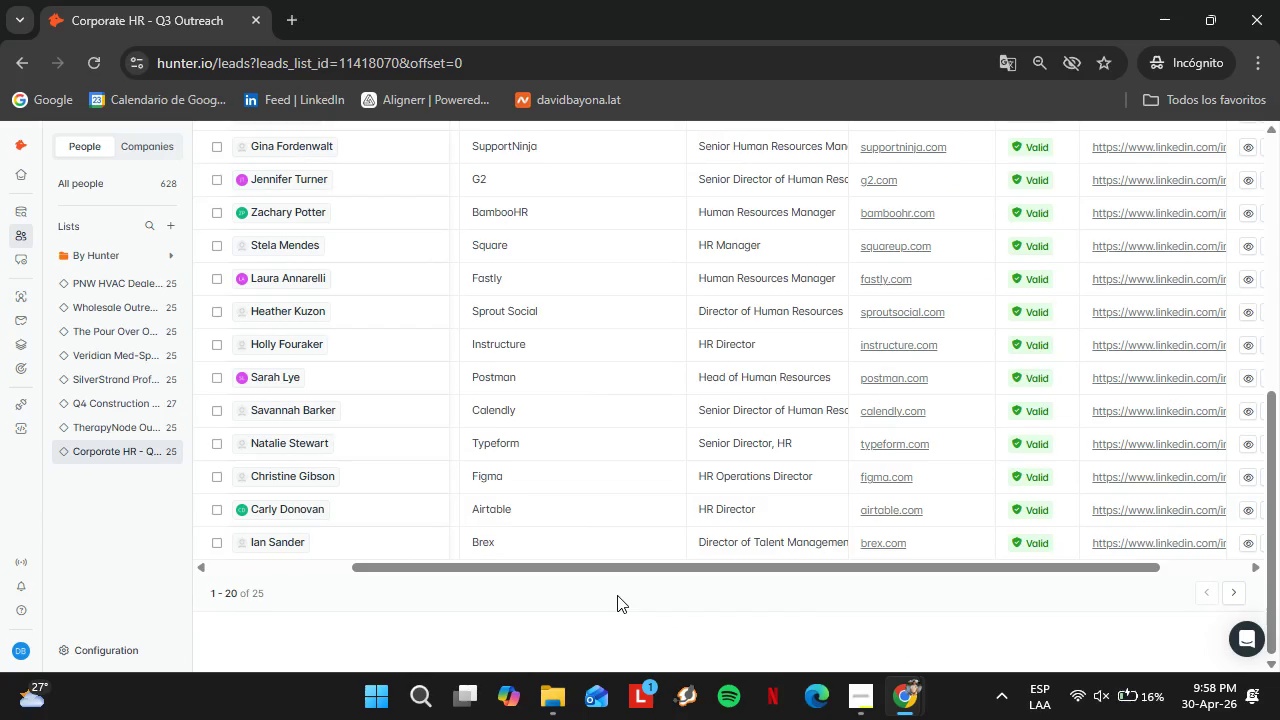 
left_click_drag(start_coordinate=[789, 571], to_coordinate=[797, 564])
 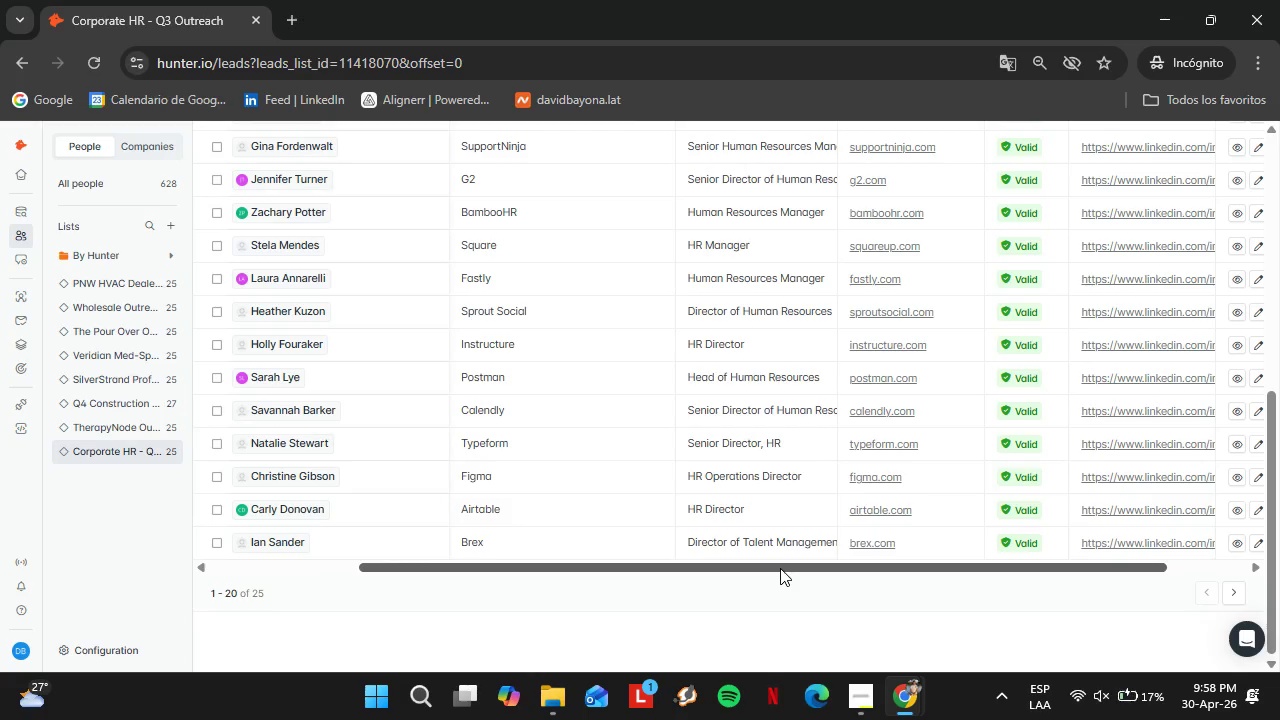 
wait(7.98)
 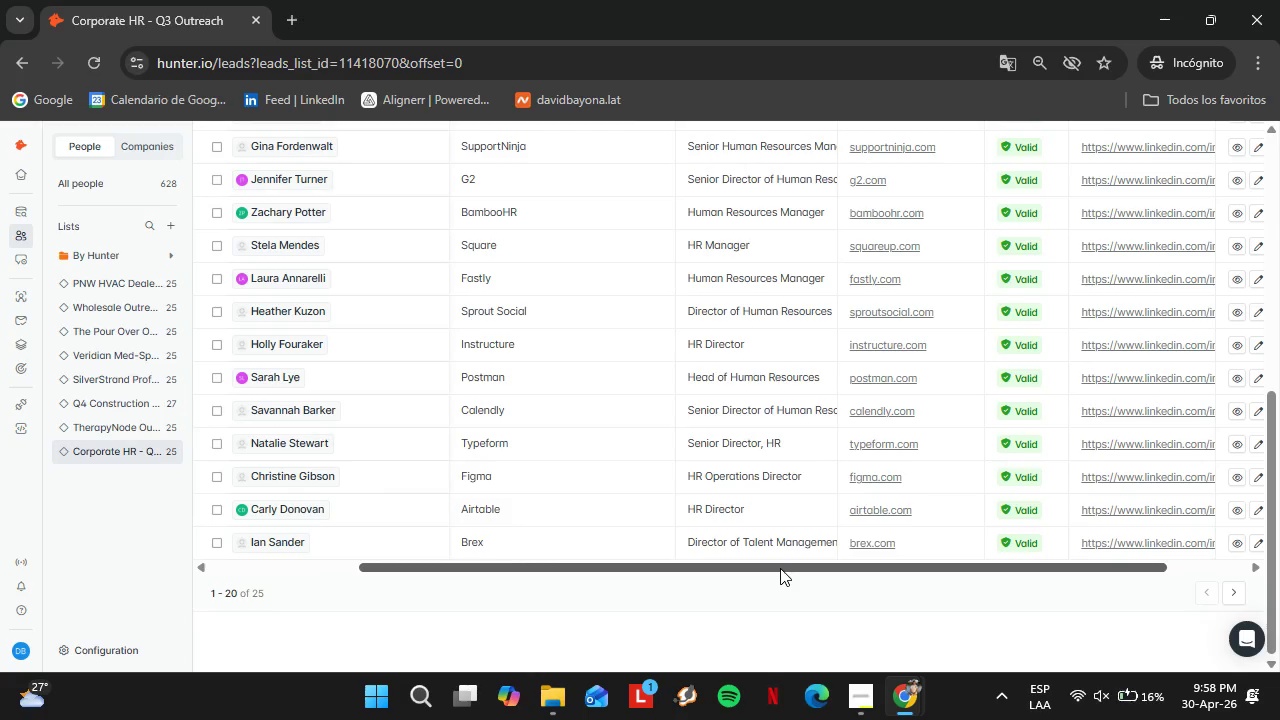 
left_click_drag(start_coordinate=[715, 567], to_coordinate=[906, 568])
 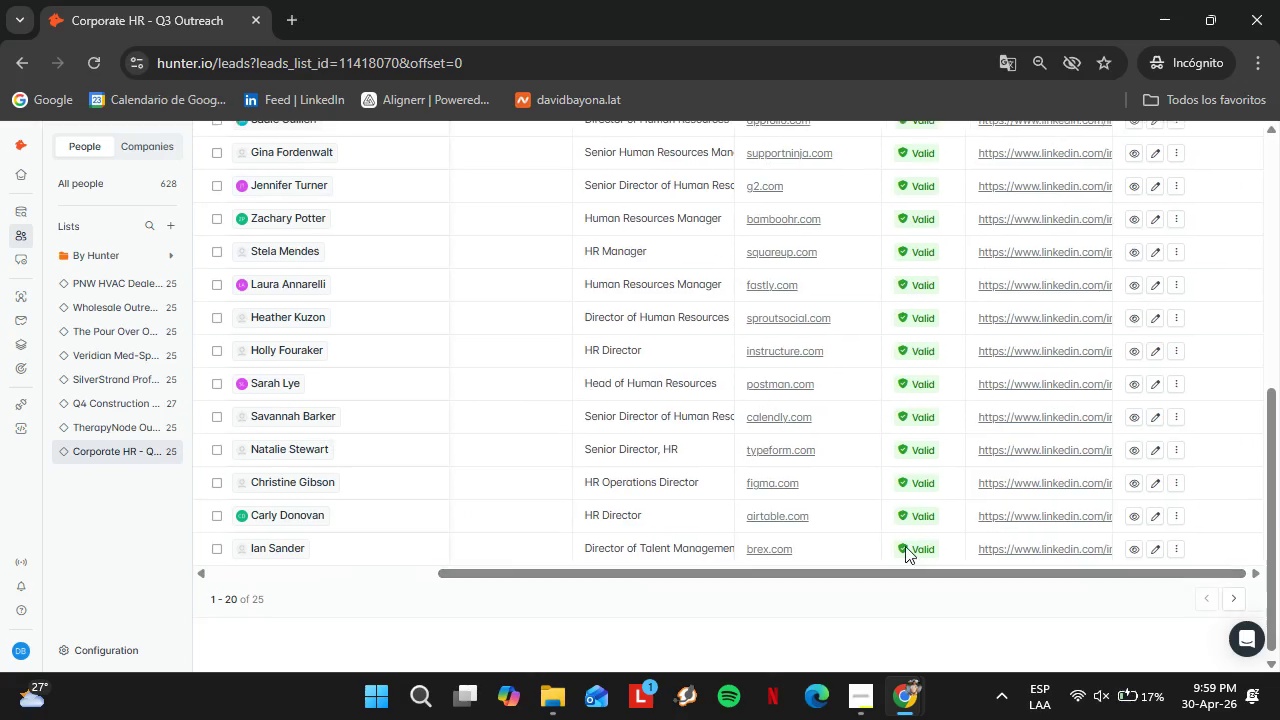 
scroll: coordinate [905, 546], scroll_direction: up, amount: 5.0
 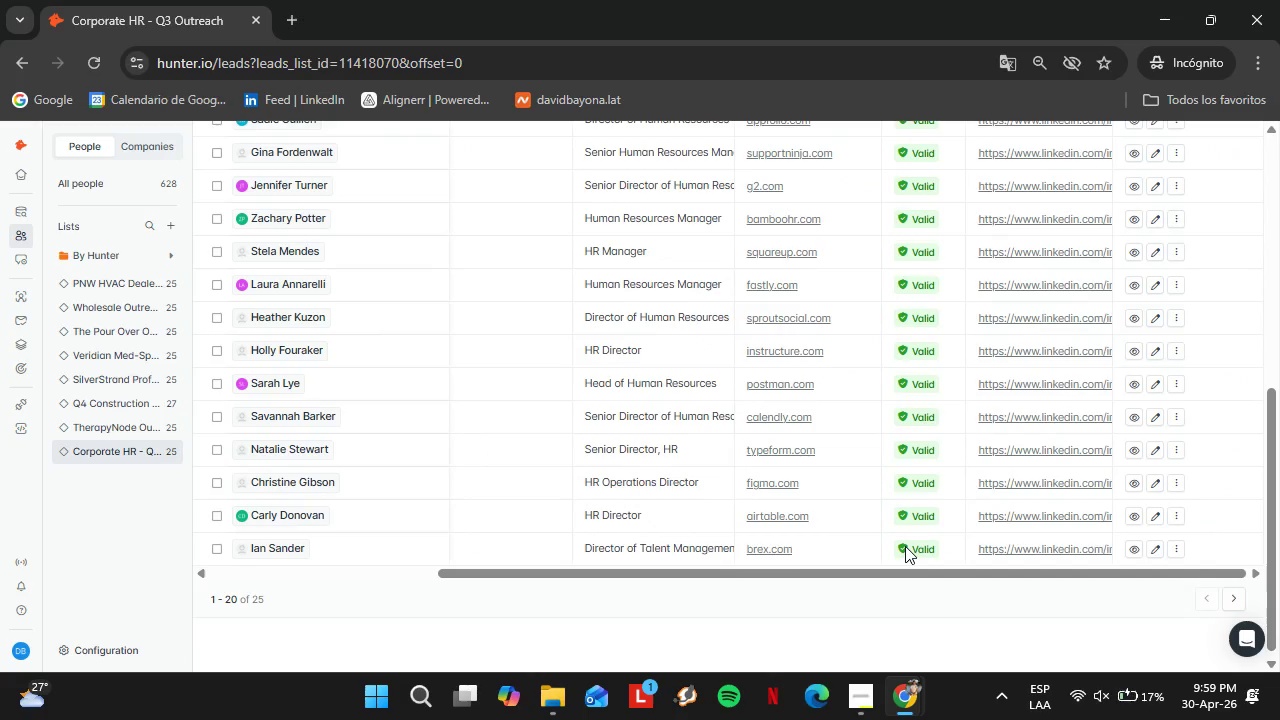 
scroll: coordinate [815, 506], scroll_direction: down, amount: 4.0
 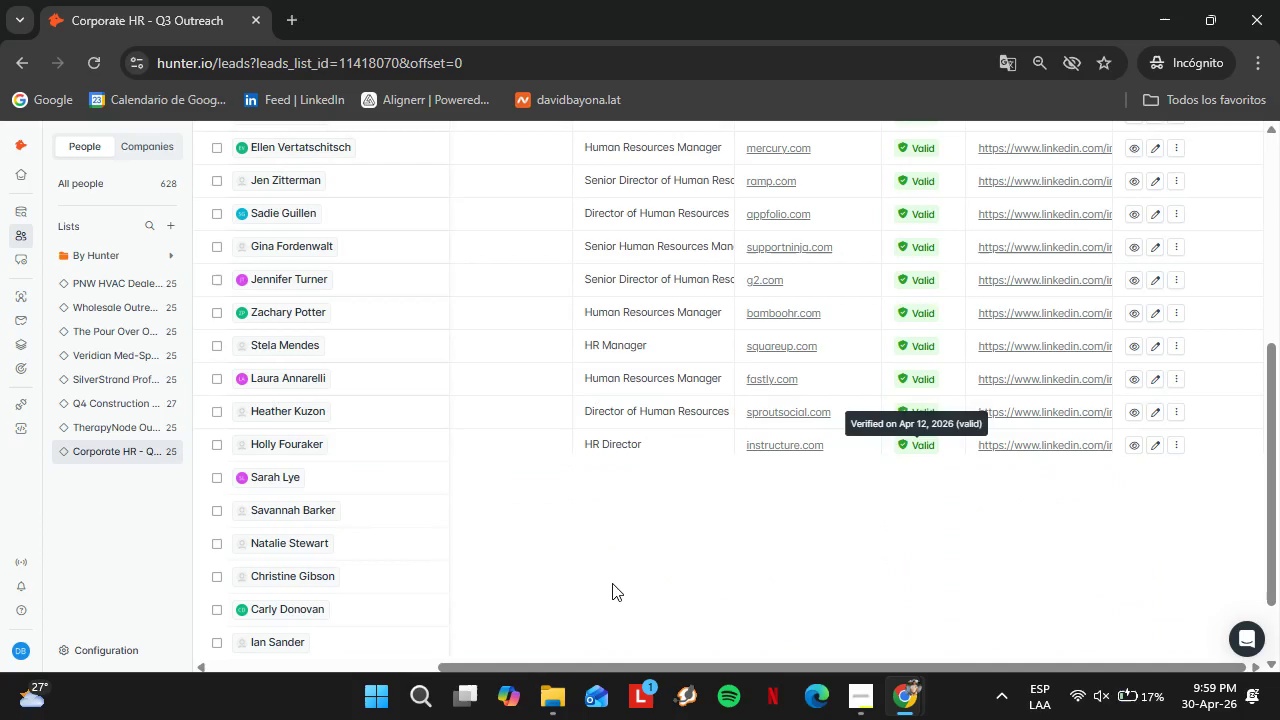 
scroll: coordinate [755, 634], scroll_direction: up, amount: 1.0
 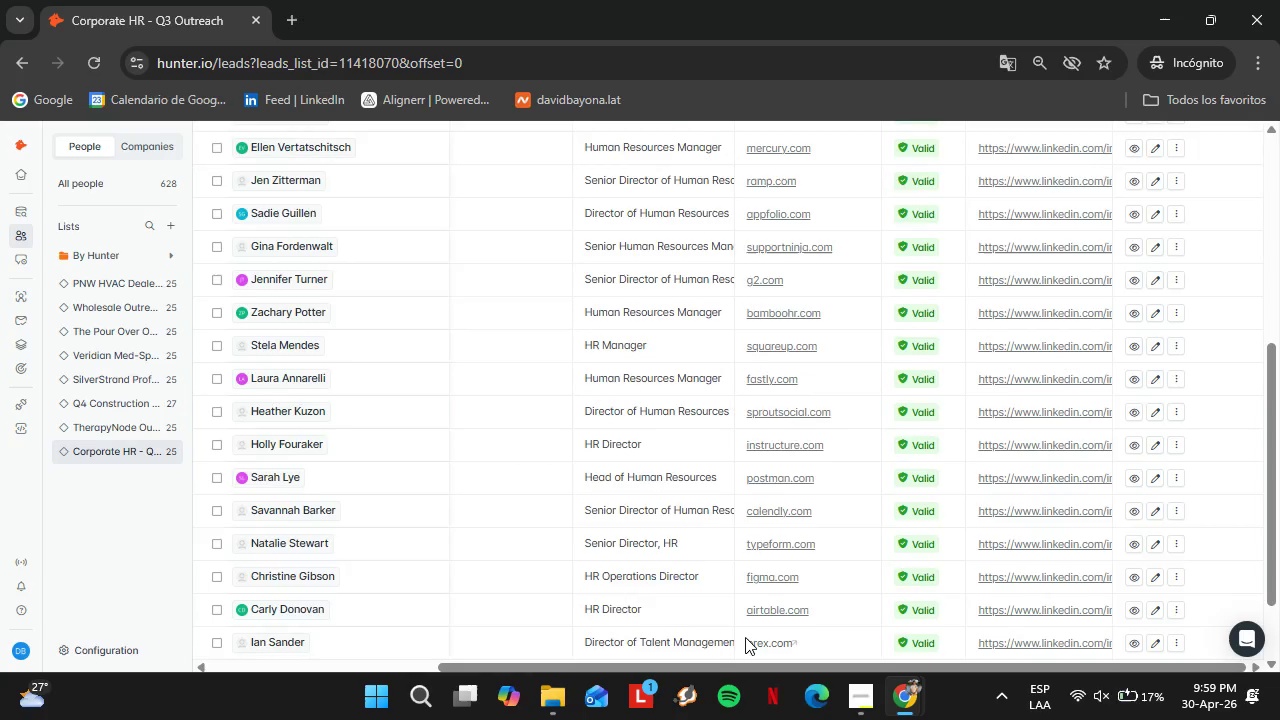 
scroll: coordinate [755, 634], scroll_direction: down, amount: 1.0
 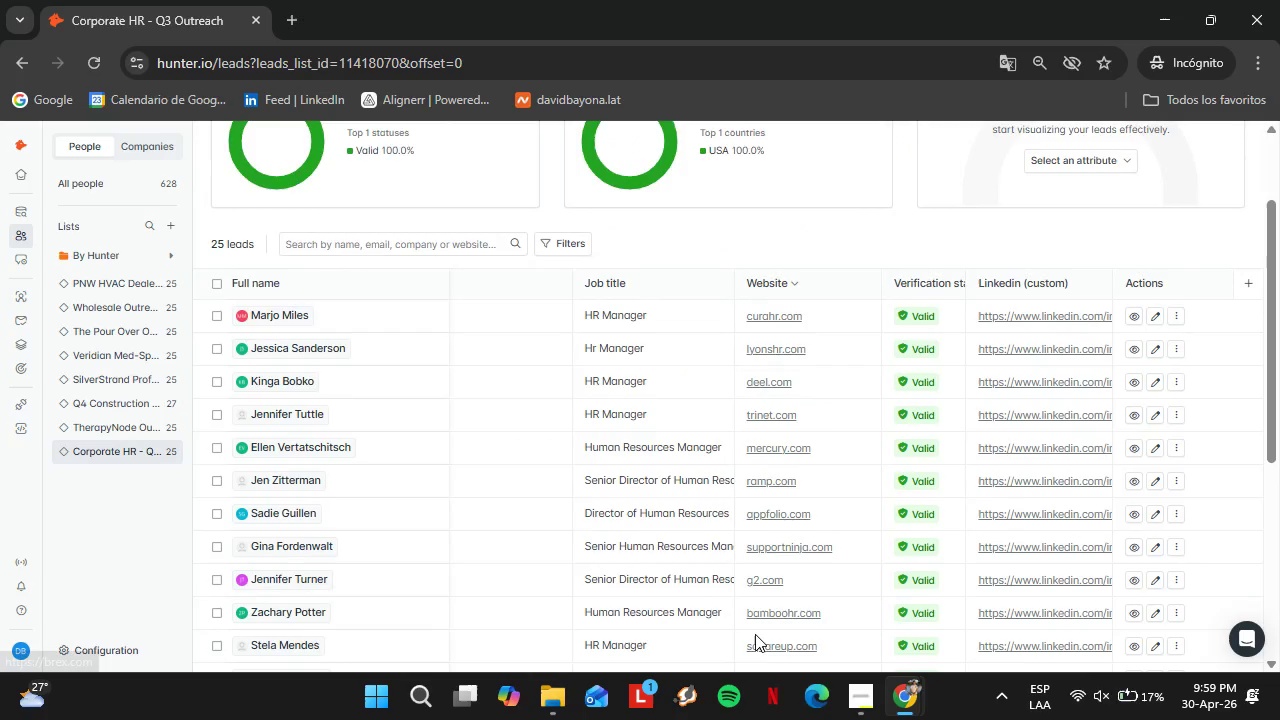 
left_click_drag(start_coordinate=[735, 671], to_coordinate=[653, 668])
 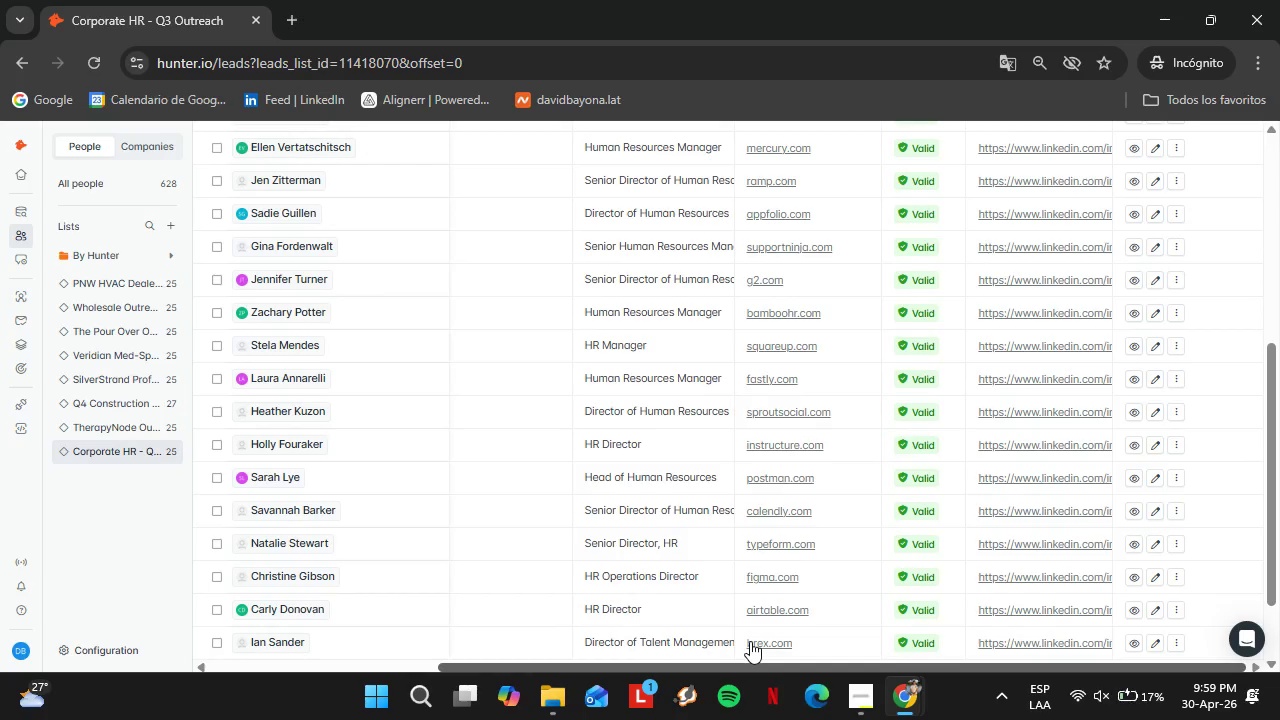 
scroll: coordinate [666, 570], scroll_direction: up, amount: 3.0
 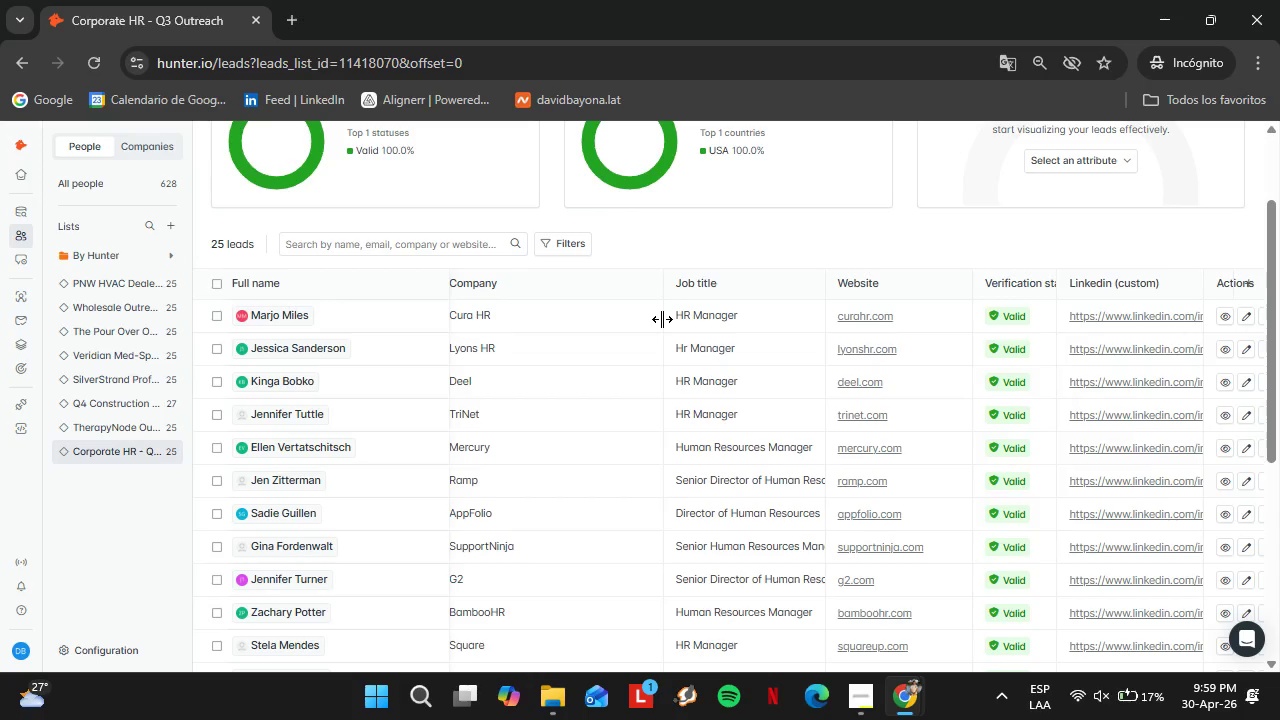 
left_click_drag(start_coordinate=[661, 318], to_coordinate=[522, 325])
 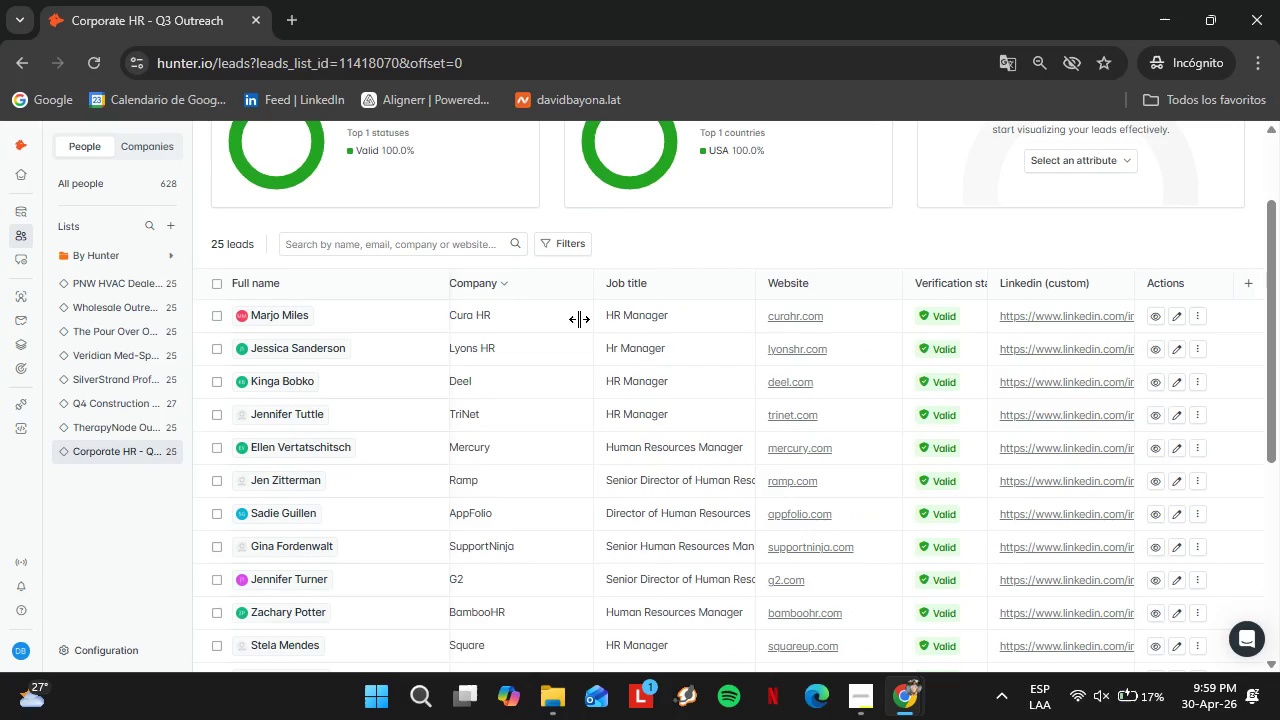 
scroll: coordinate [663, 520], scroll_direction: down, amount: 6.0
 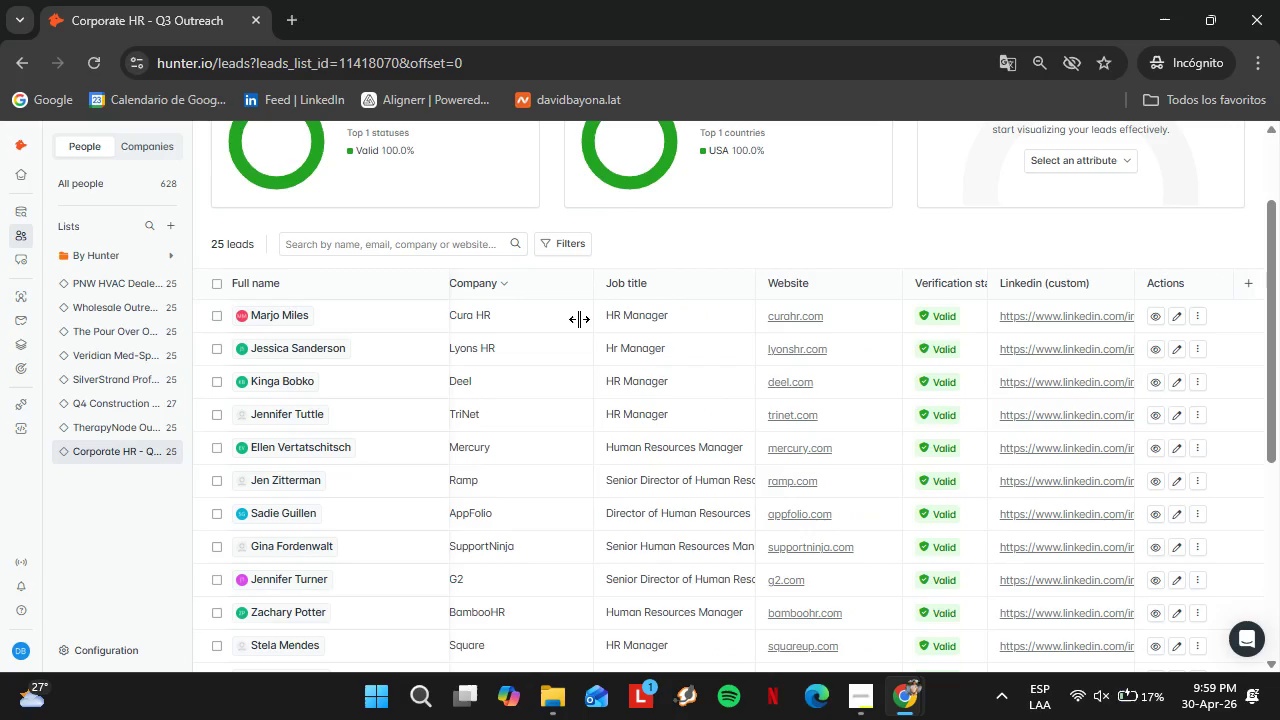 
left_click_drag(start_coordinate=[666, 571], to_coordinate=[565, 571])
 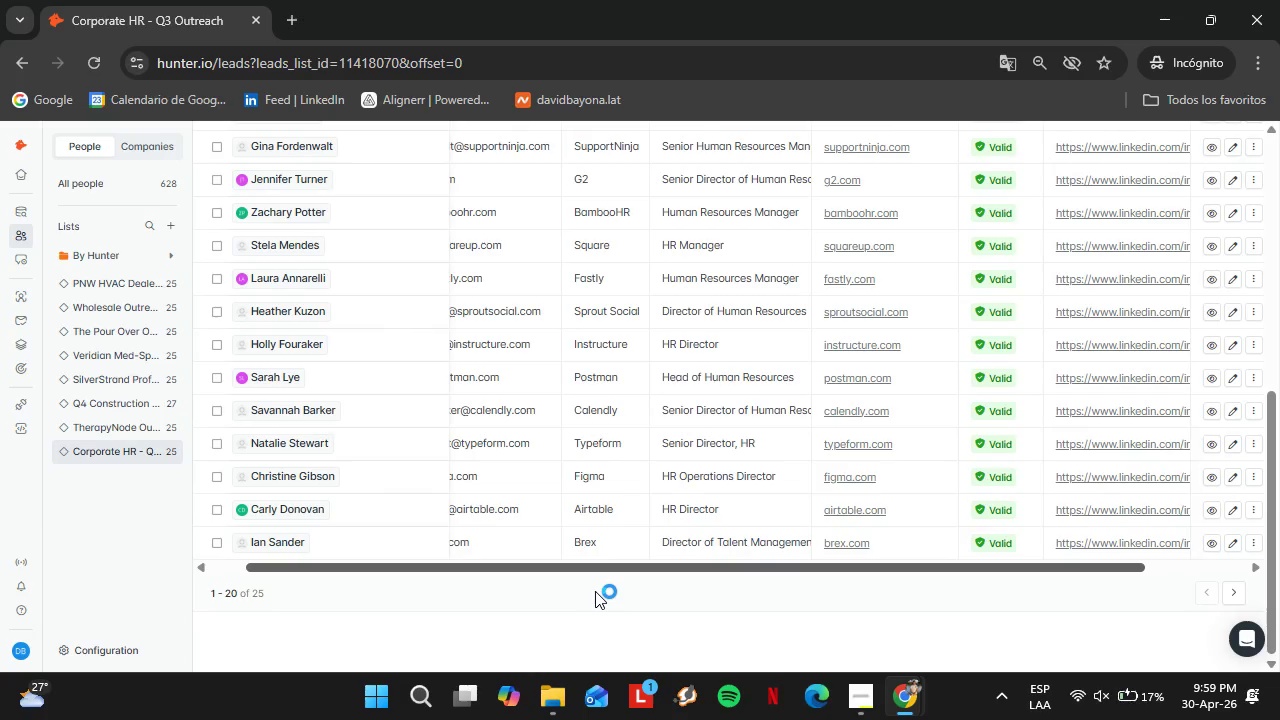 
left_click([611, 600])
 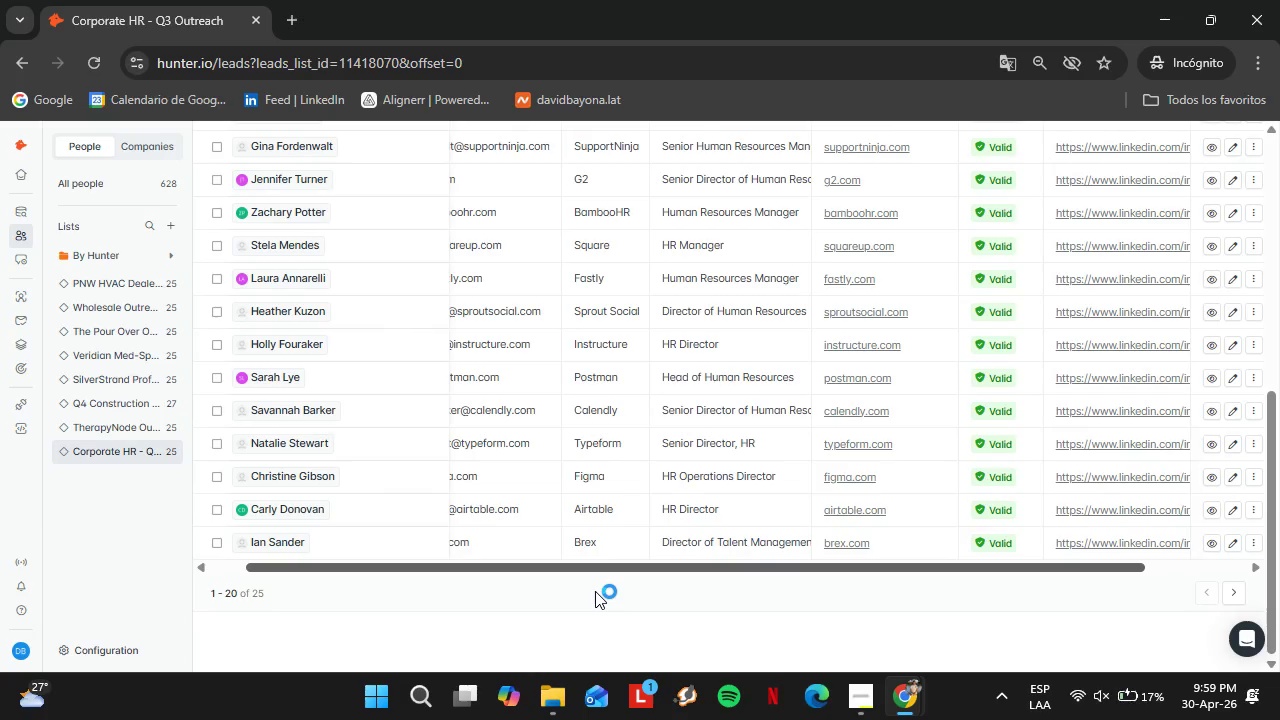 
left_click_drag(start_coordinate=[685, 571], to_coordinate=[668, 573])
 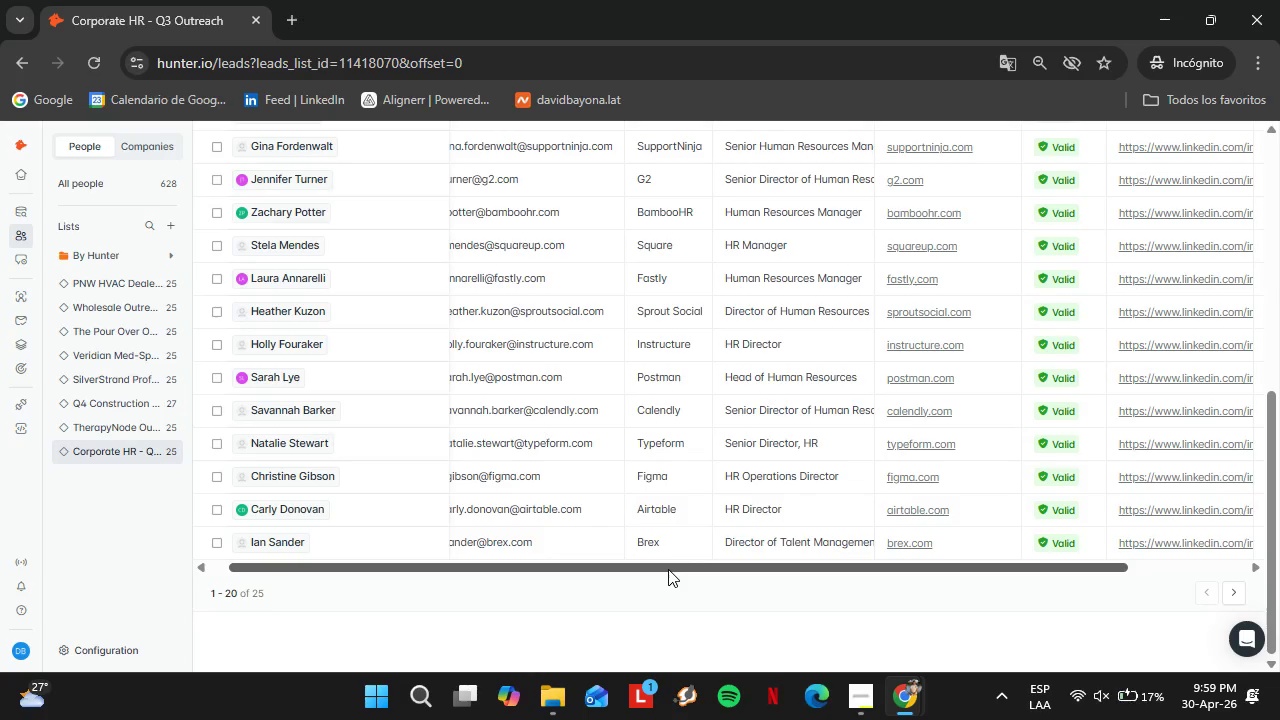 
wait(6.86)
 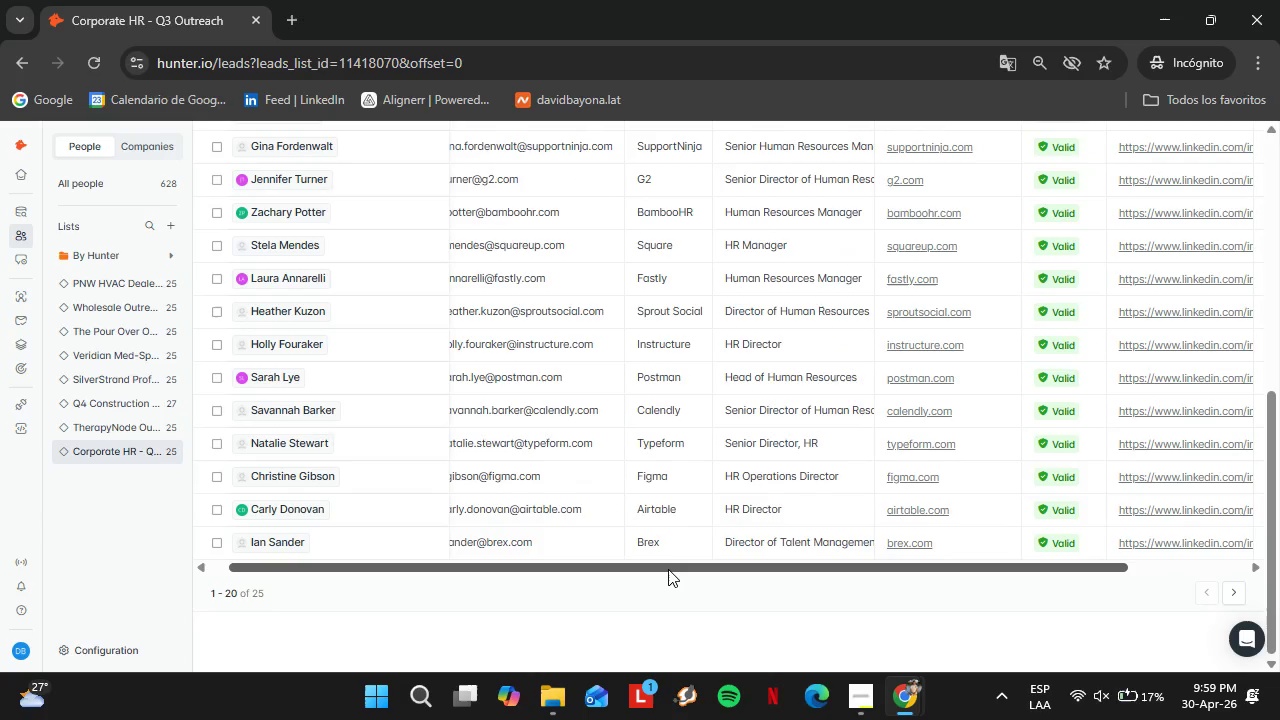 
left_click_drag(start_coordinate=[605, 571], to_coordinate=[591, 571])
 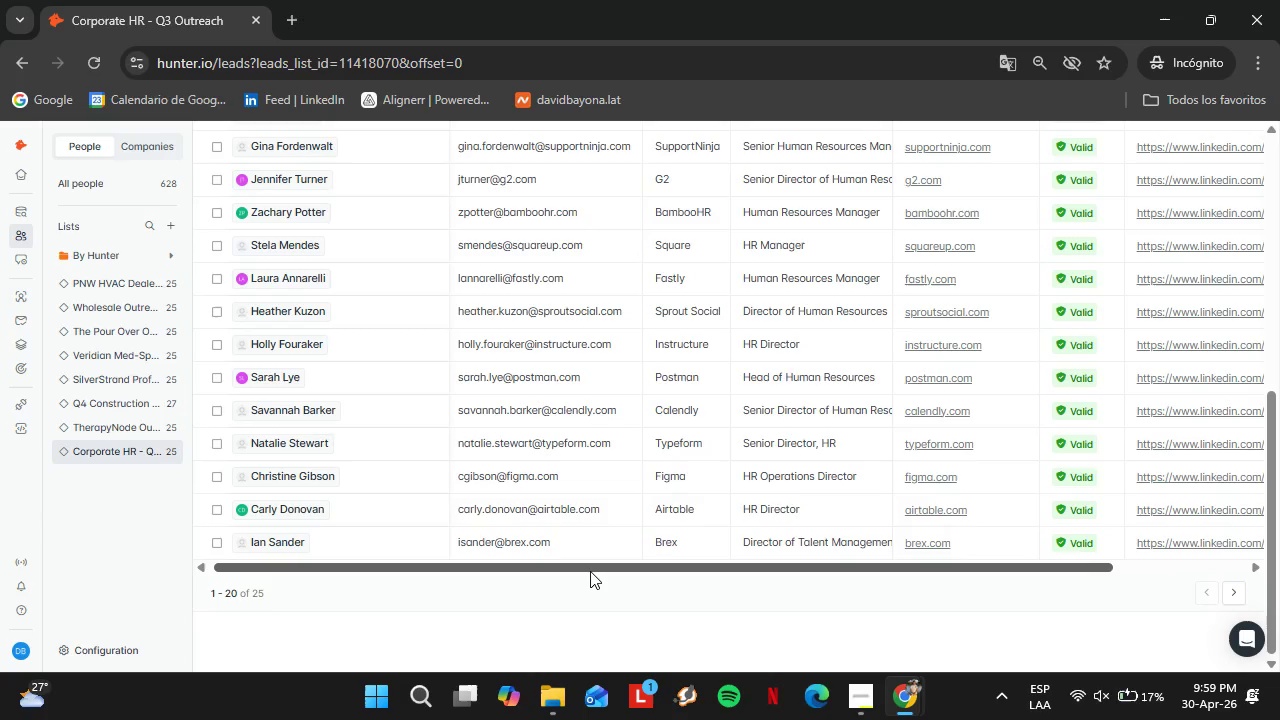 
scroll: coordinate [757, 364], scroll_direction: up, amount: 6.0
 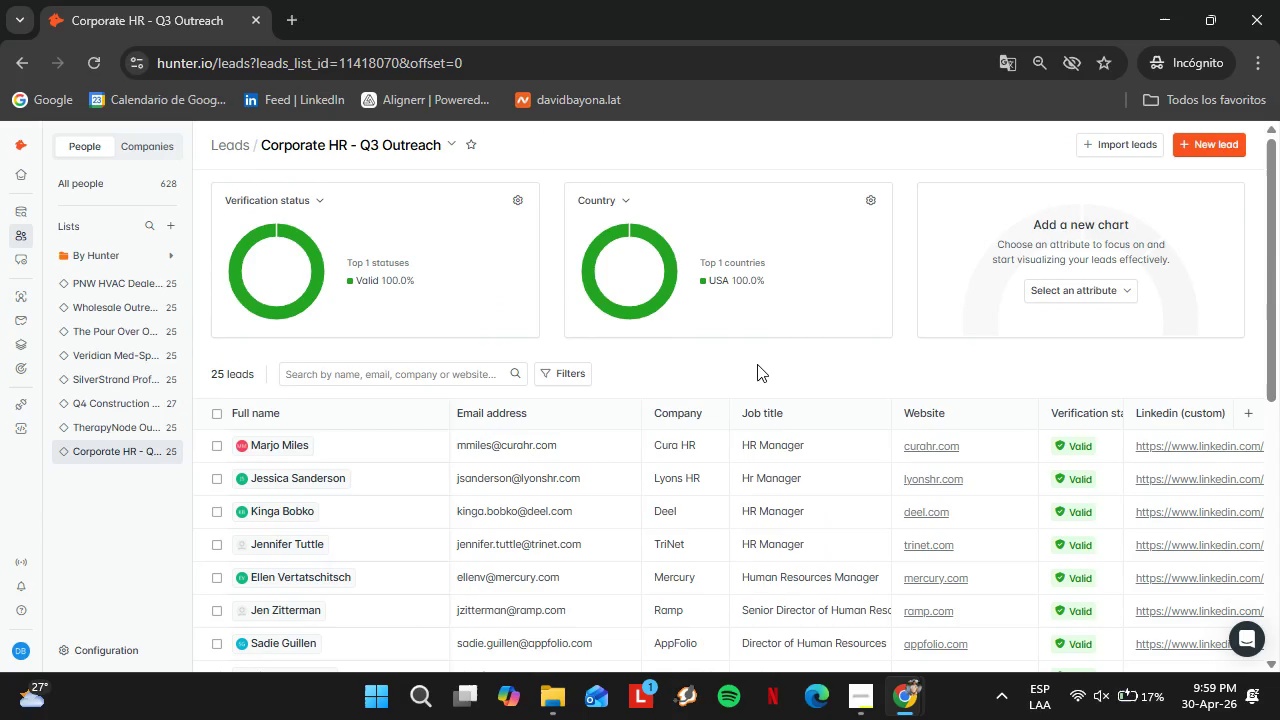 
key(PrintScreen)
 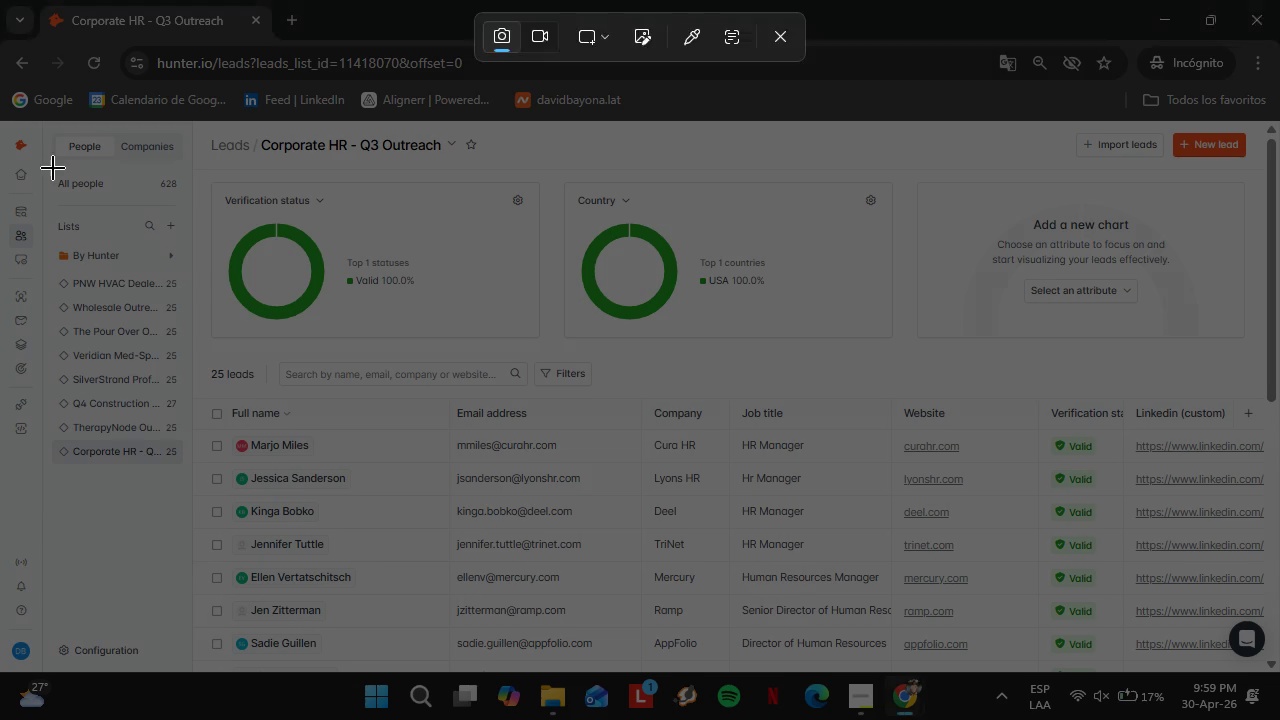 
wait(6.31)
 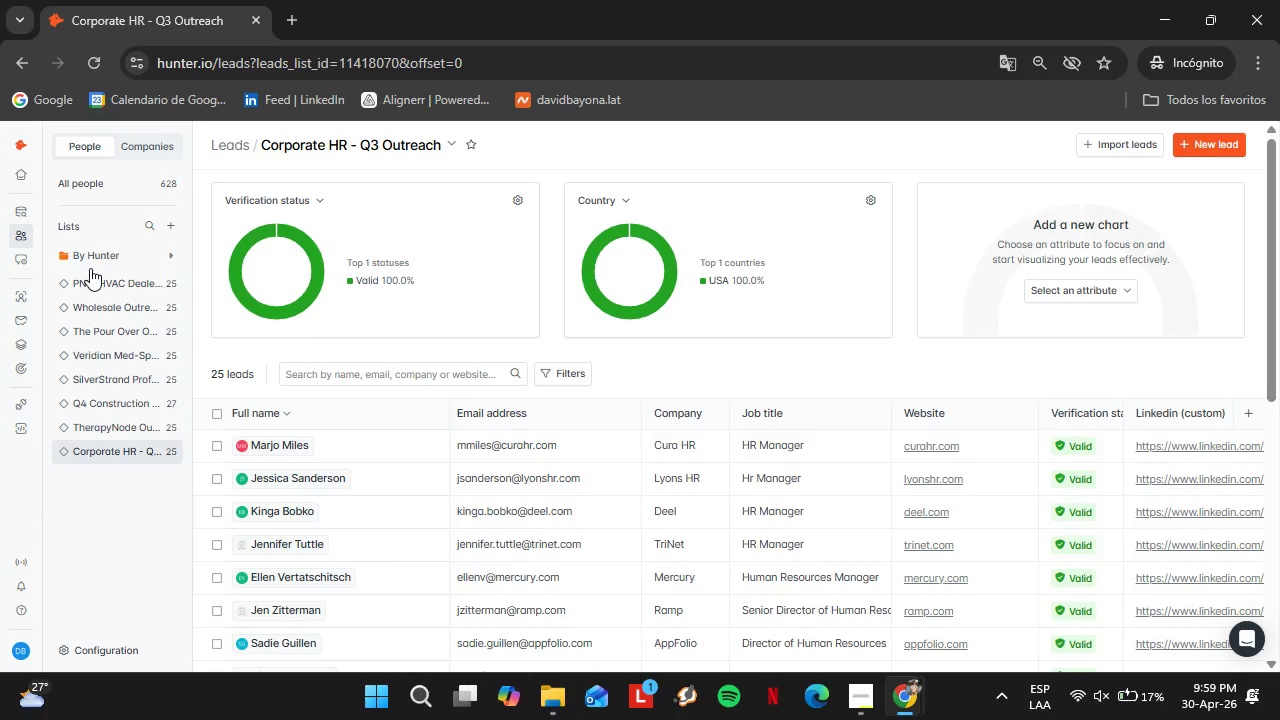 
left_click_drag(start_coordinate=[0, 120], to_coordinate=[1279, 673])
 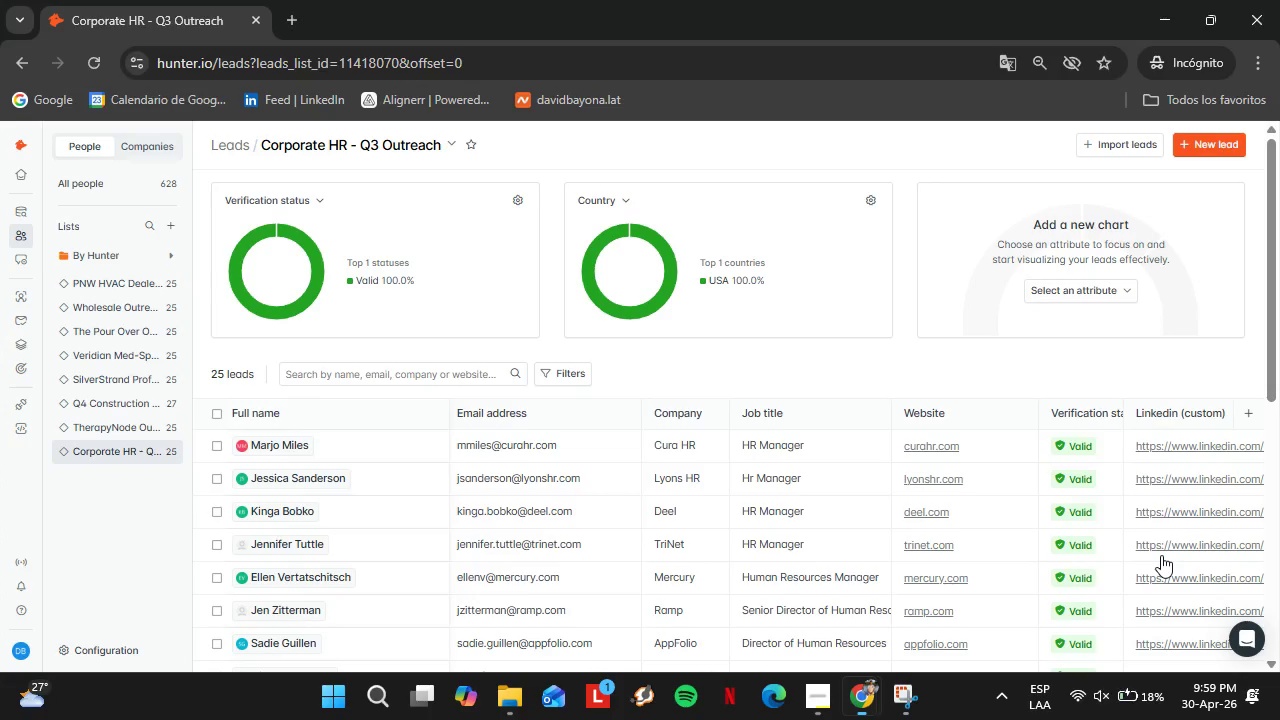 
scroll: coordinate [948, 382], scroll_direction: down, amount: 5.0
 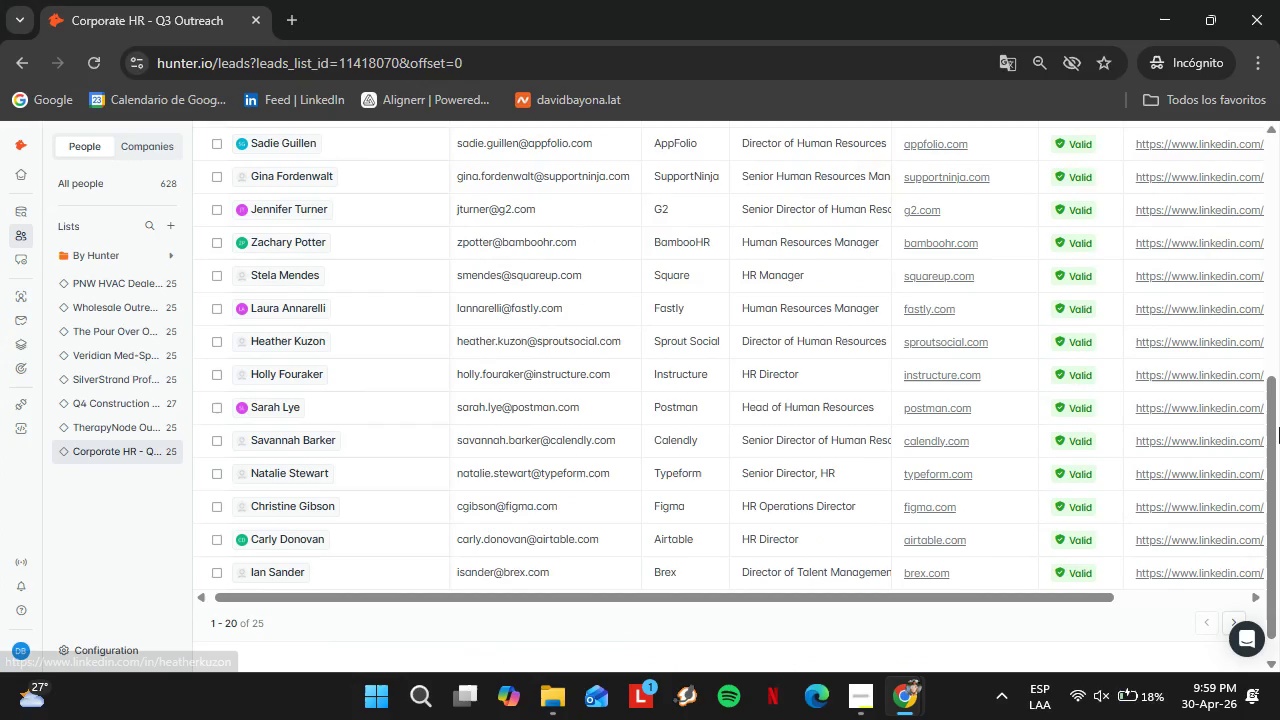 
left_click_drag(start_coordinate=[1279, 427], to_coordinate=[1279, 435])
 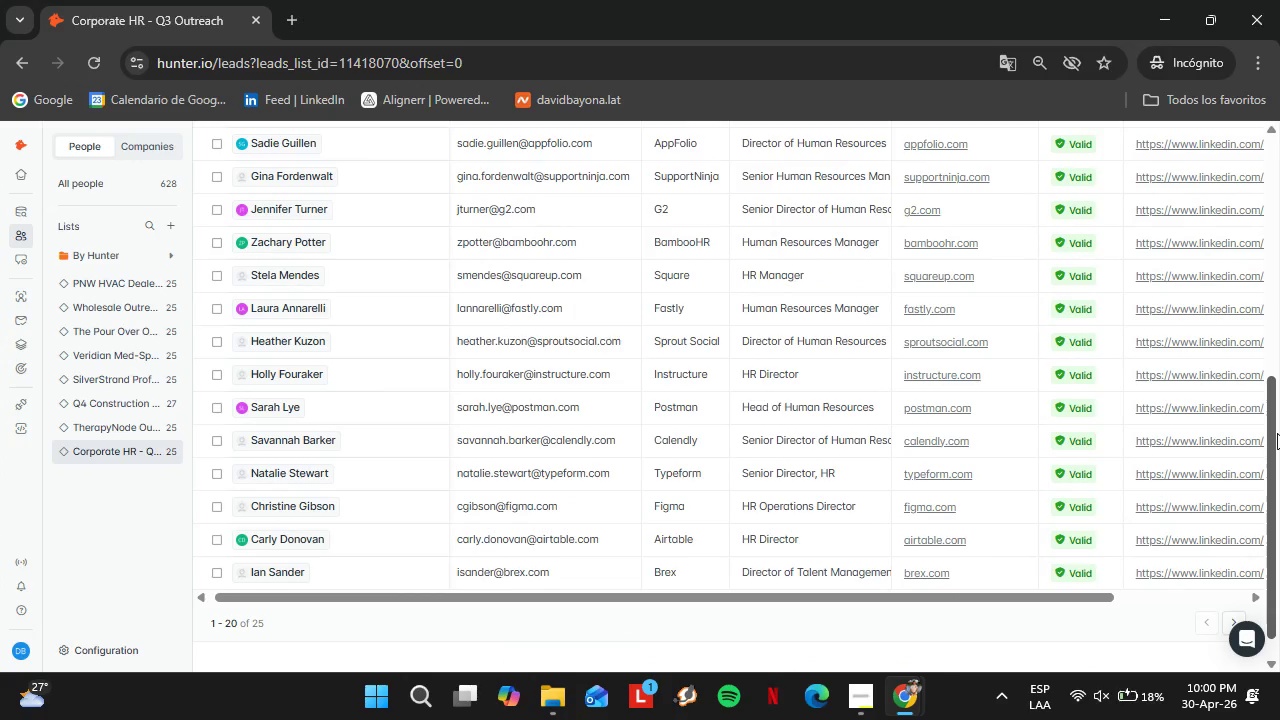 
left_click_drag(start_coordinate=[1277, 433], to_coordinate=[1278, 451])
 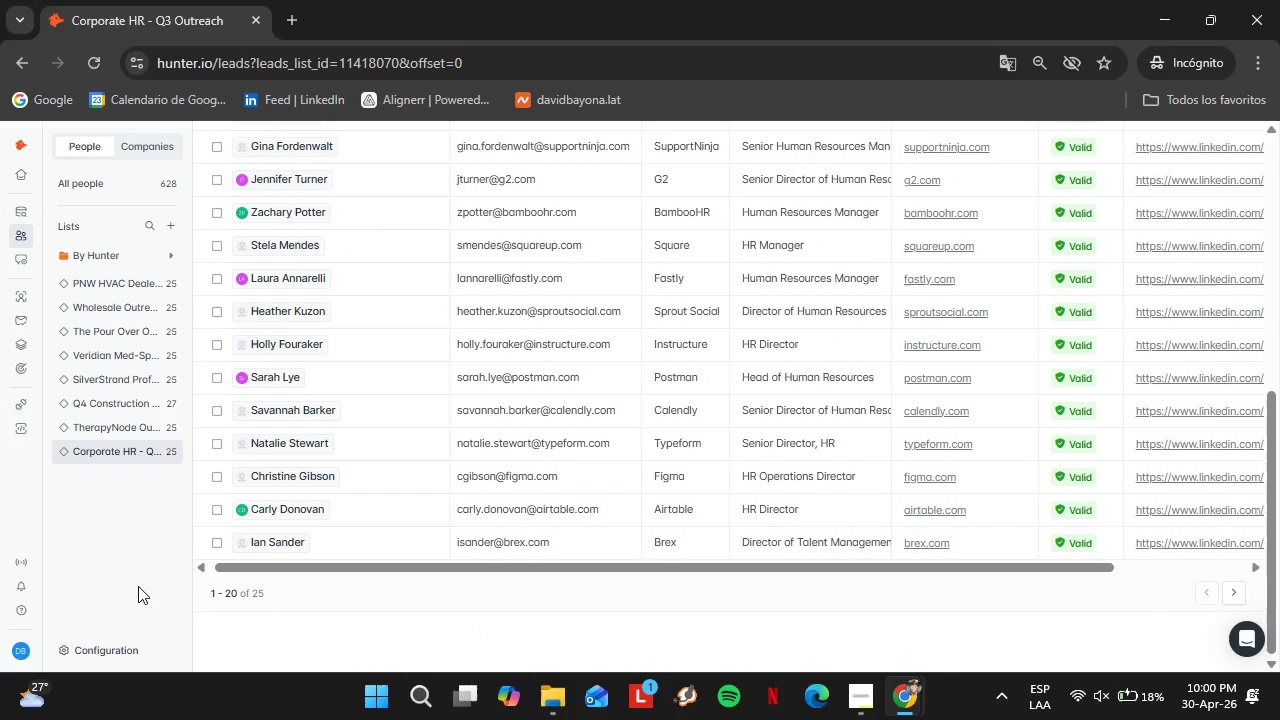 
key(PrintScreen)
 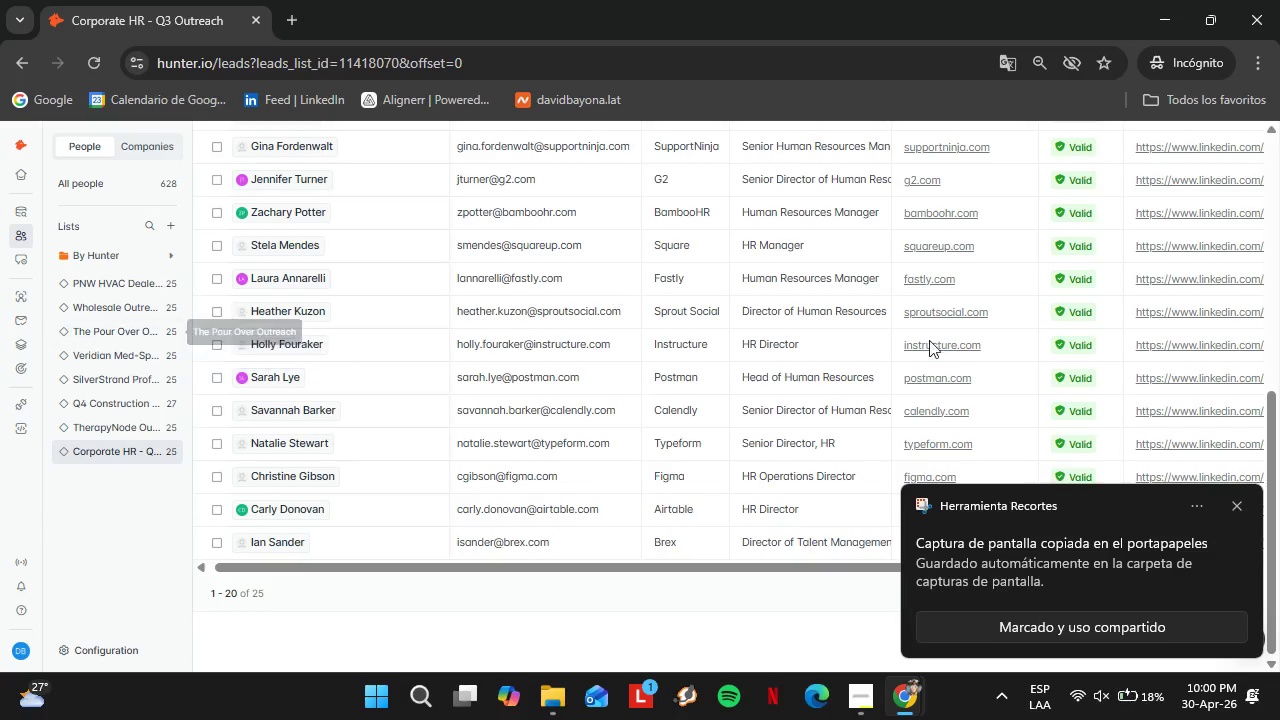 
left_click([1235, 503])
 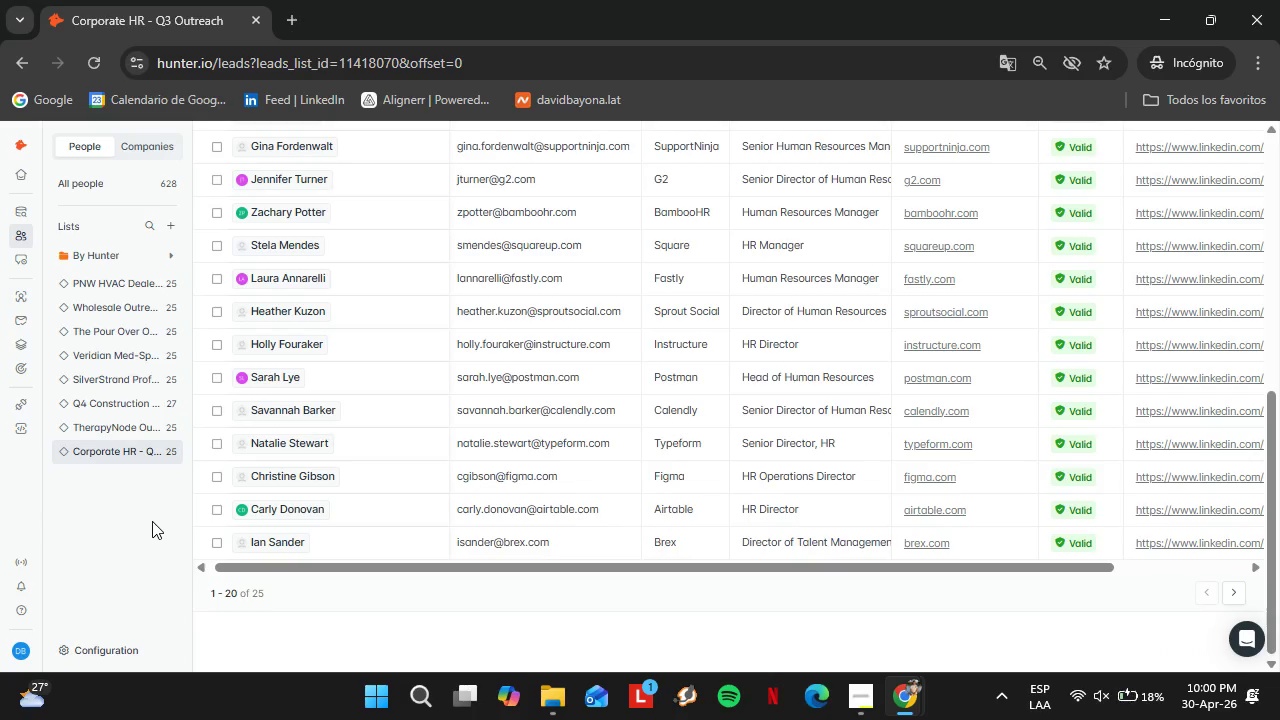 
wait(5.08)
 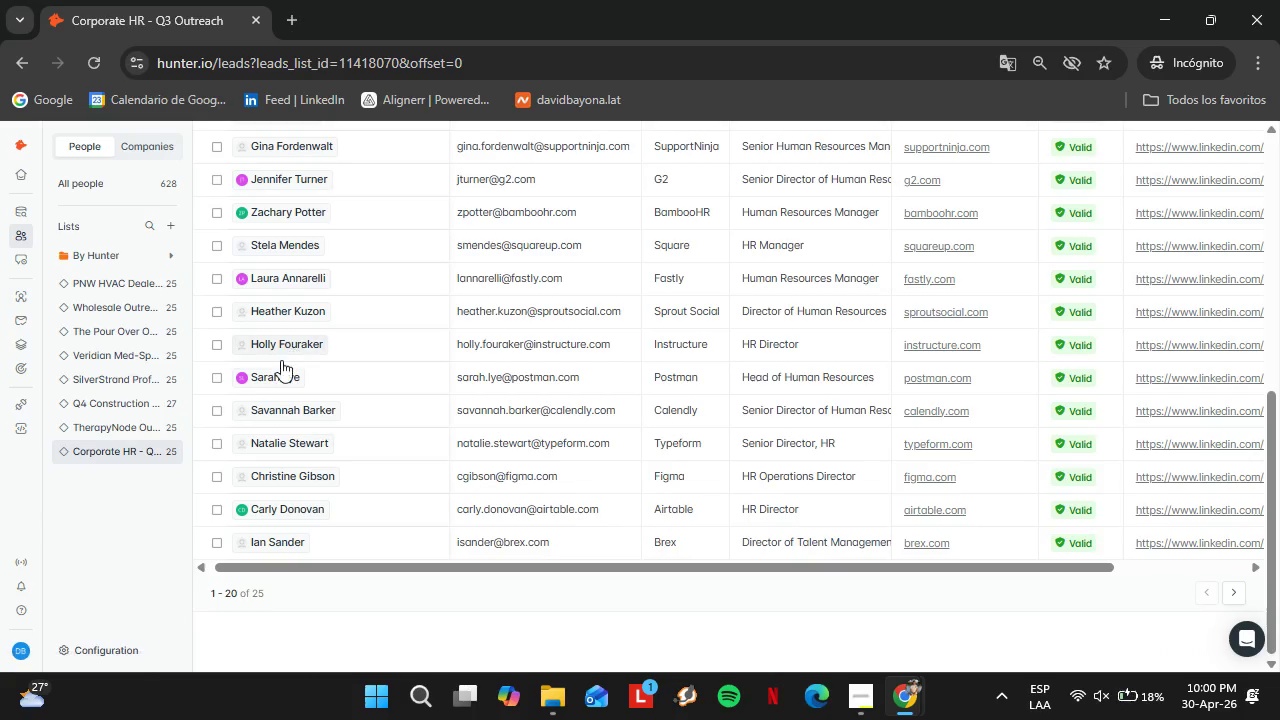 
key(PrintScreen)
 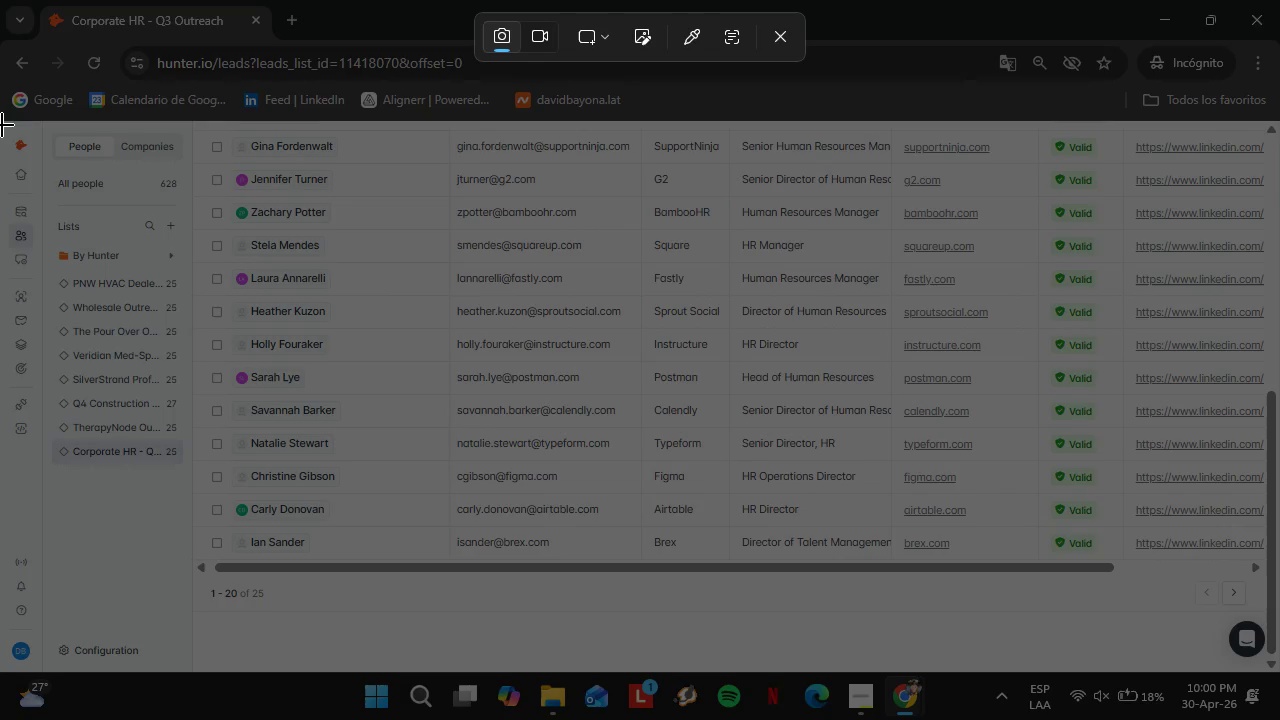 
left_click_drag(start_coordinate=[0, 120], to_coordinate=[1279, 672])
 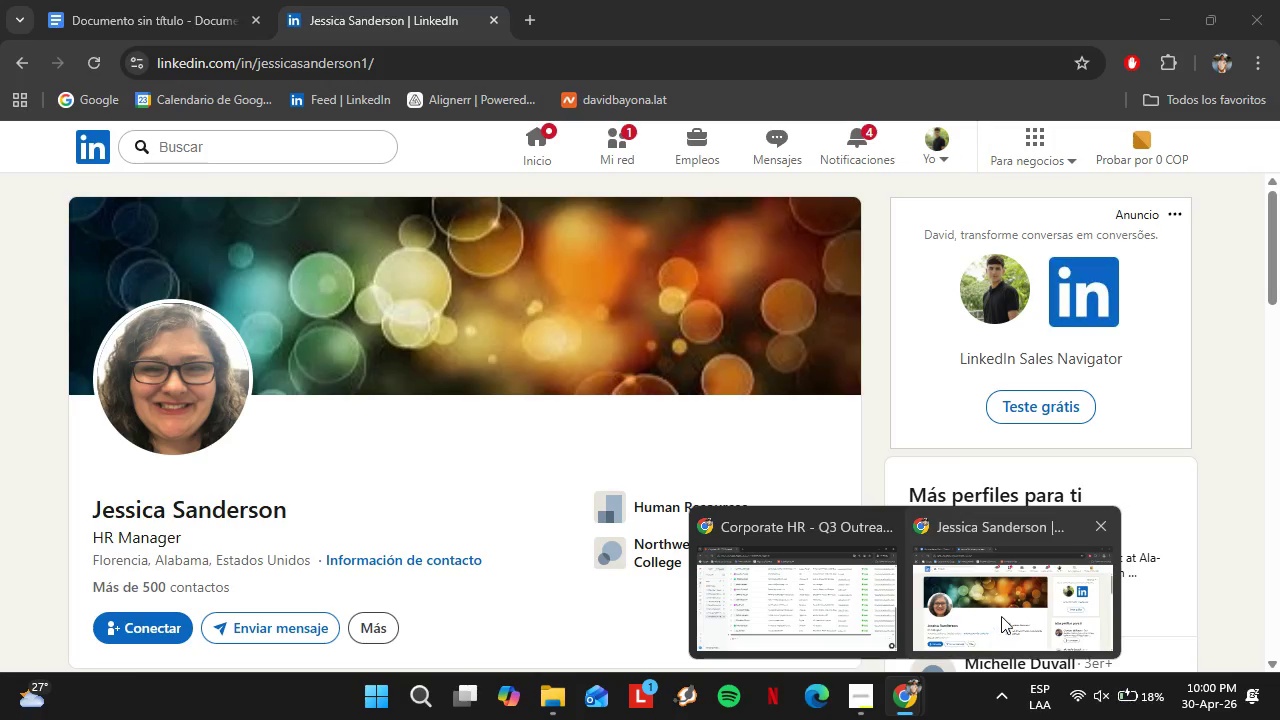 
left_click([1100, 524])
 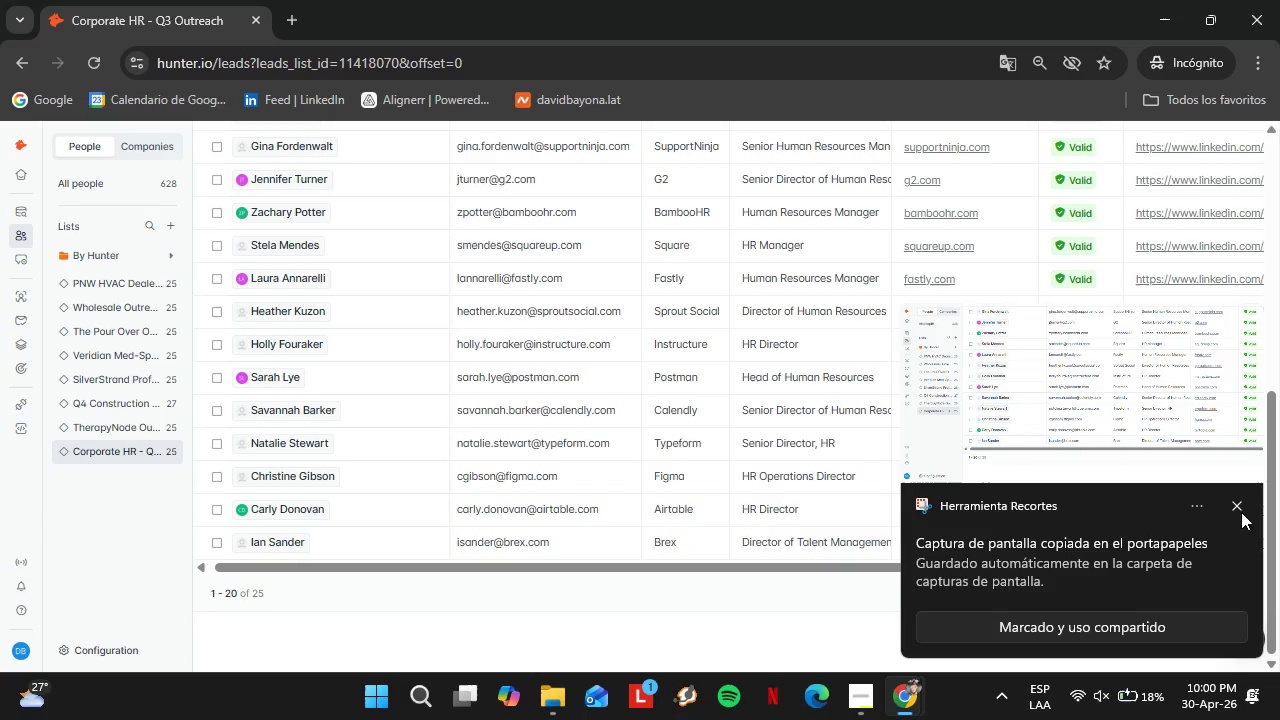 
left_click([1235, 506])
 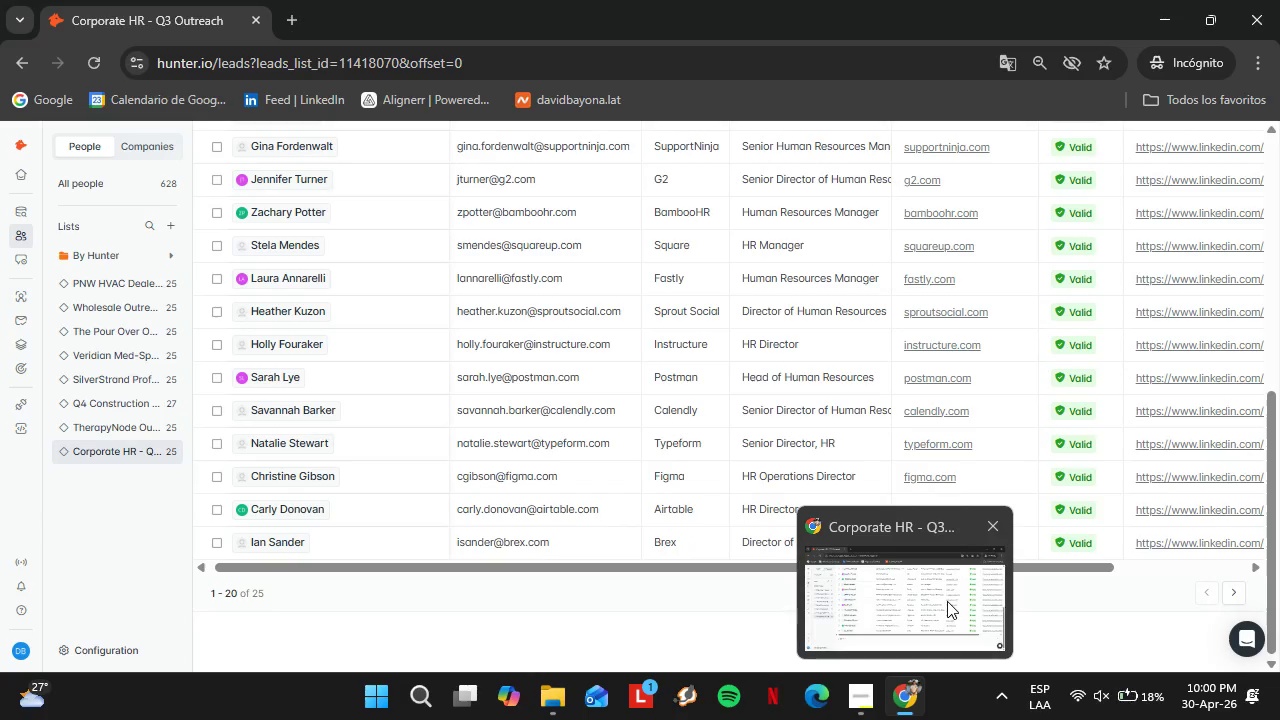 
left_click([949, 712])
 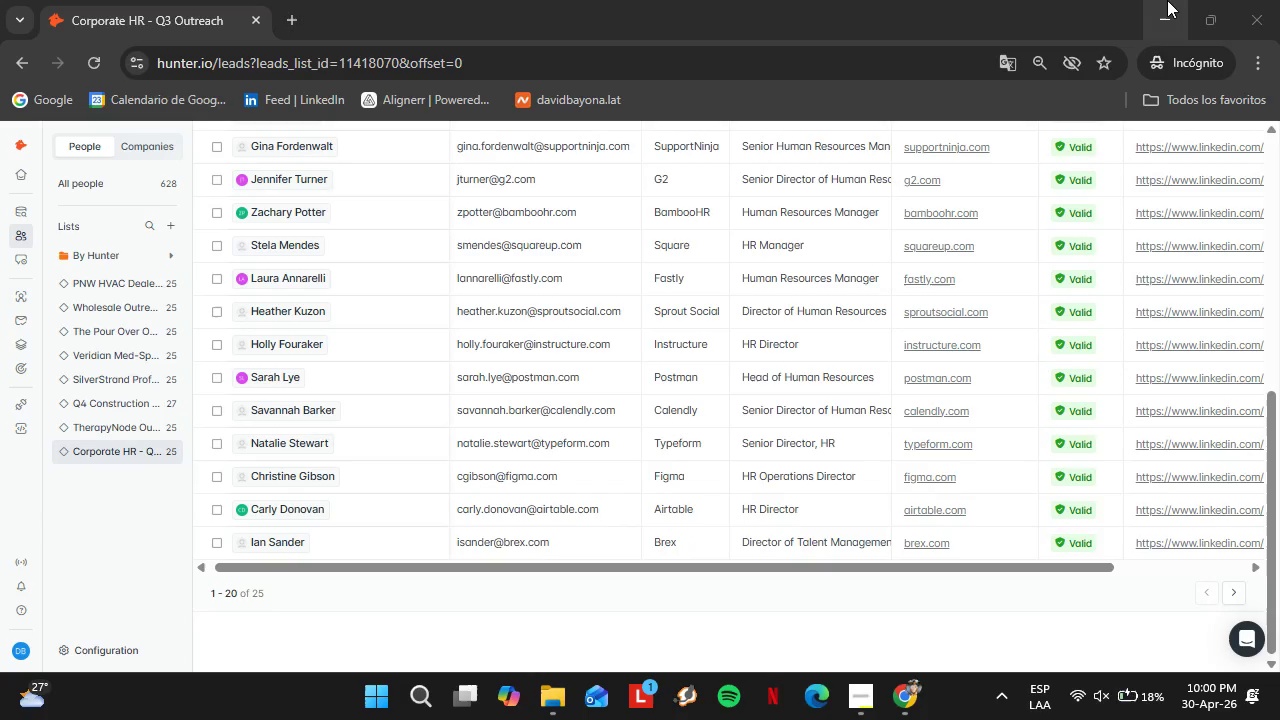 
left_click([1167, 0])
 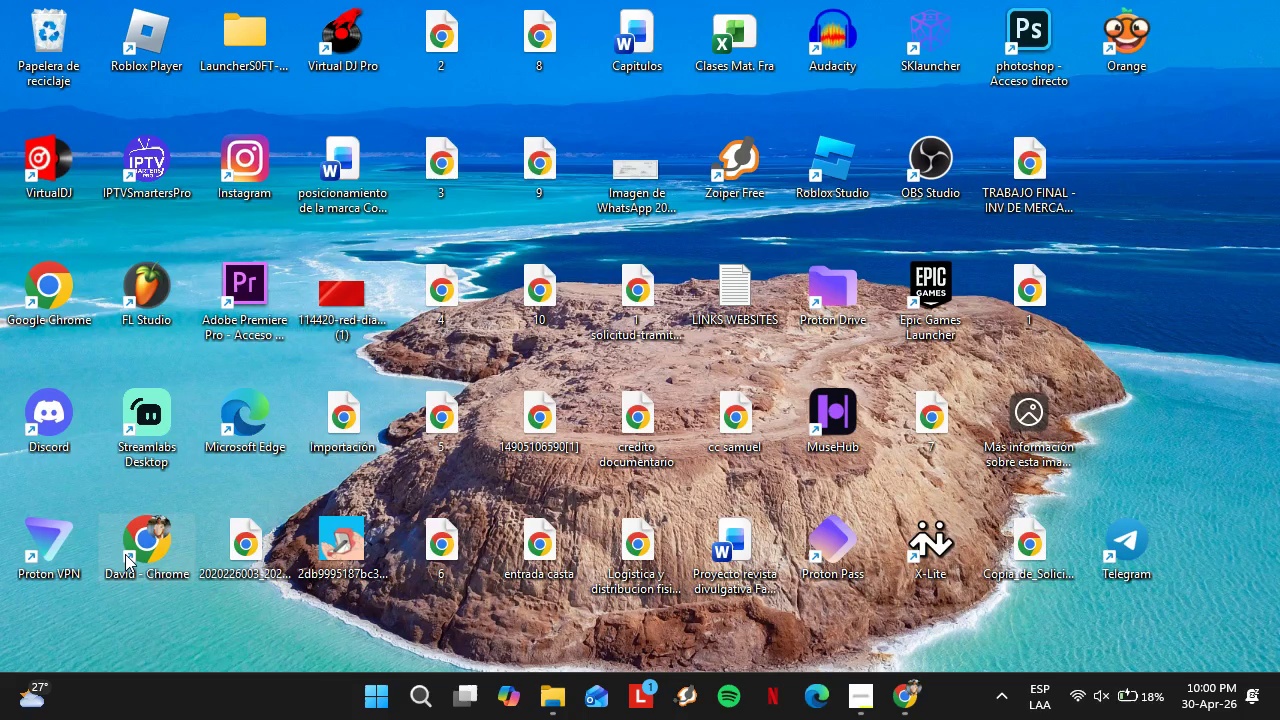 
double_click([125, 554])
 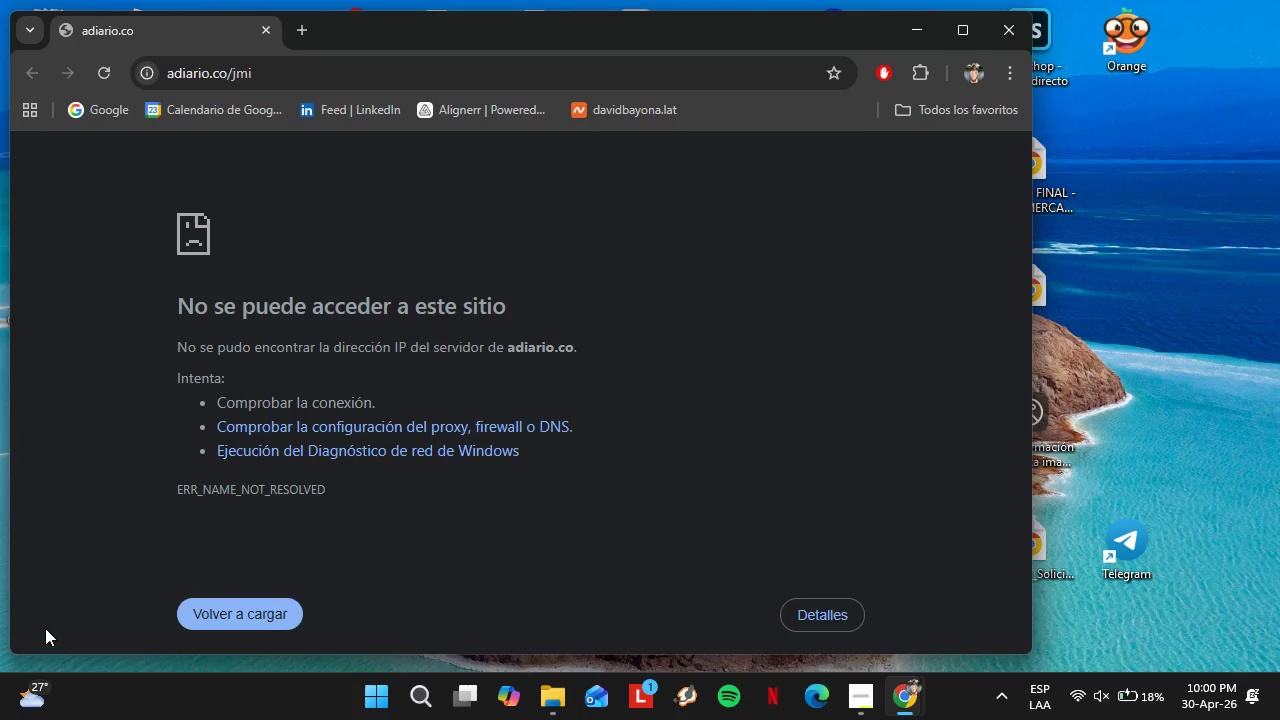 
wait(16.42)
 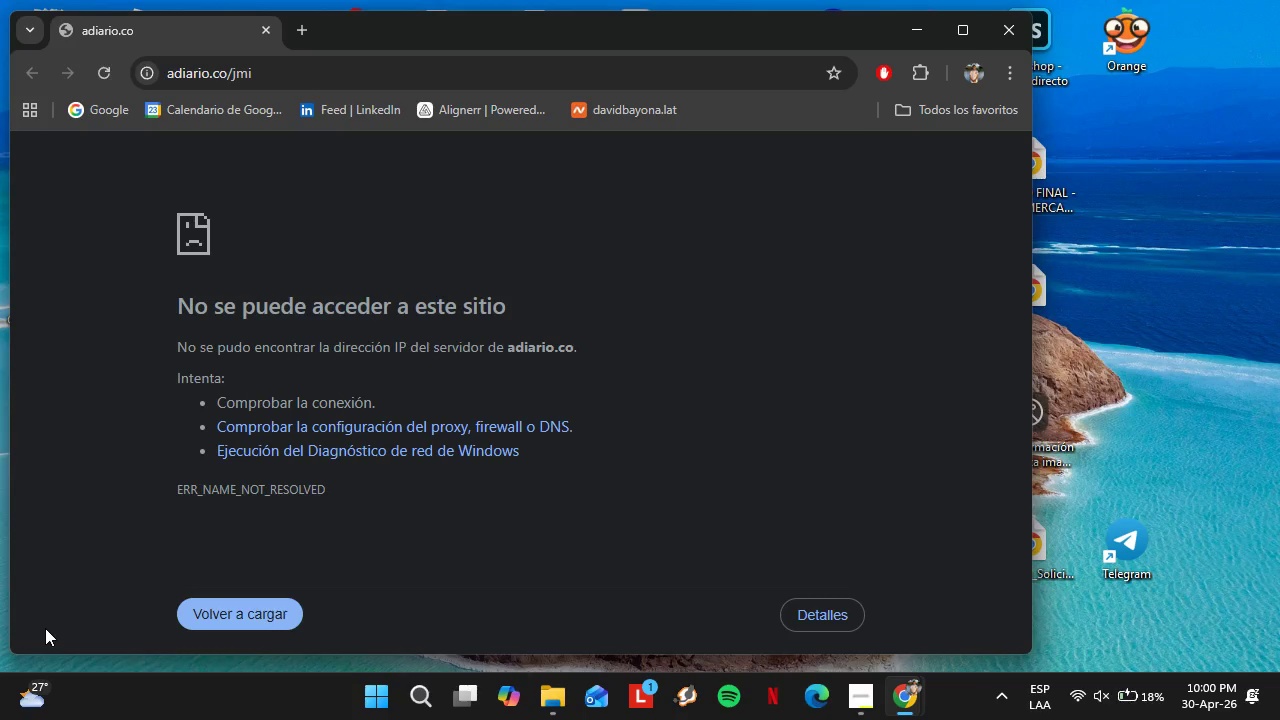 
left_click([260, 68])
 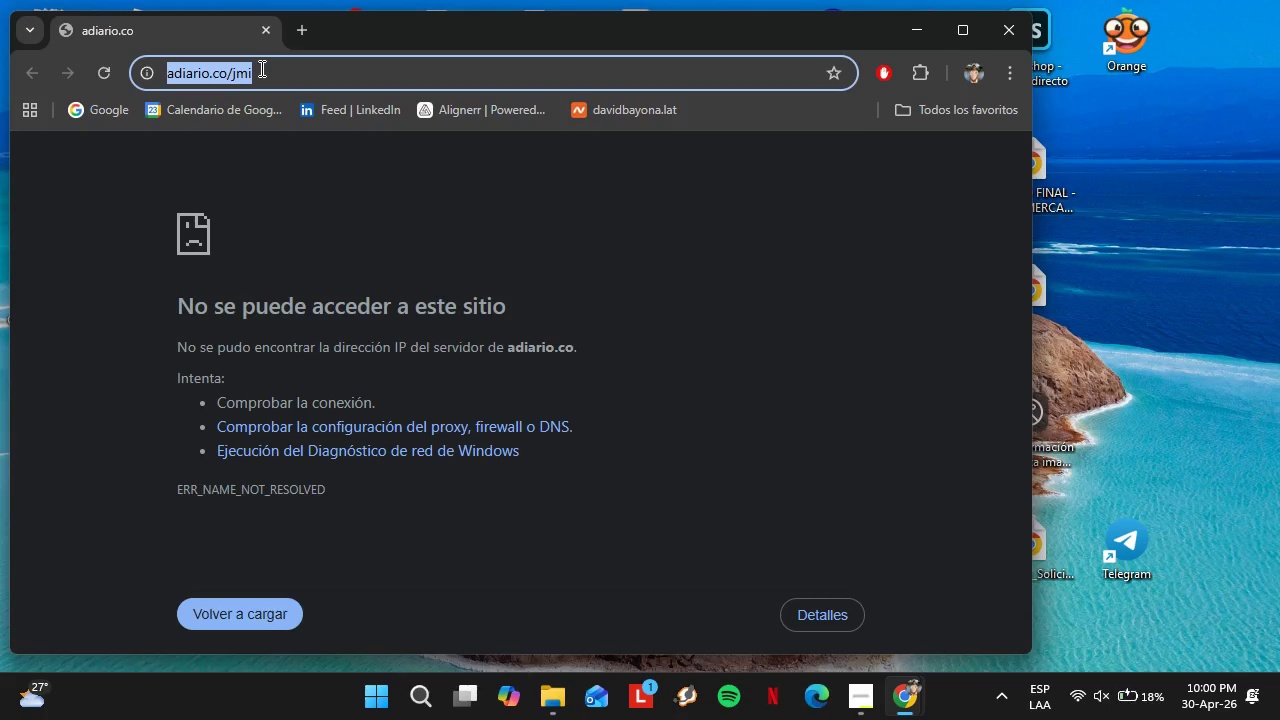 
type(docs)
 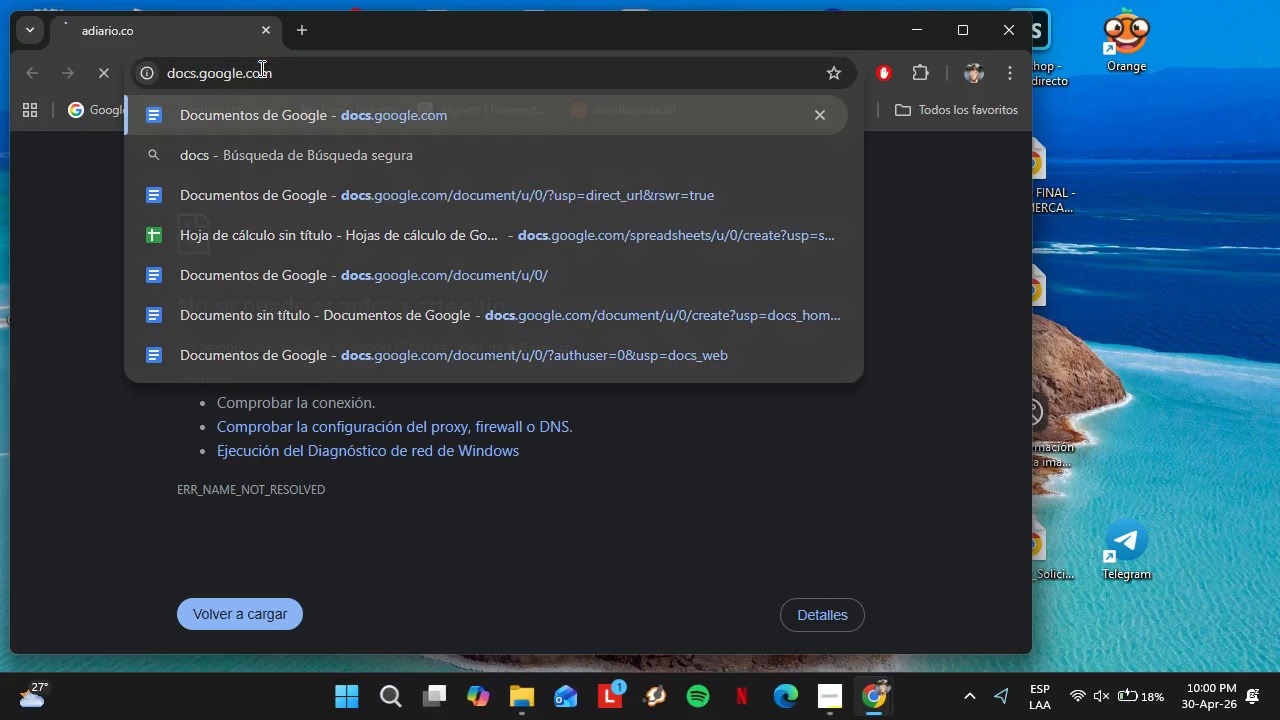 
key(Enter)
 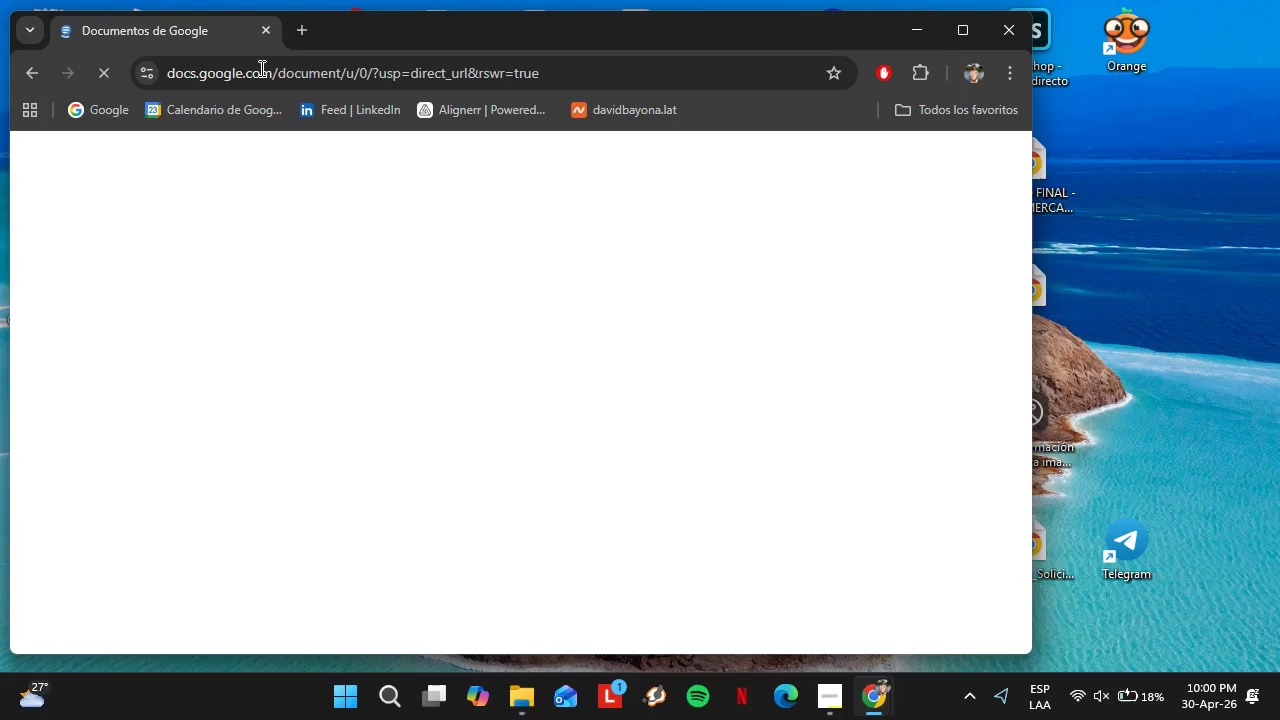 
wait(5.03)
 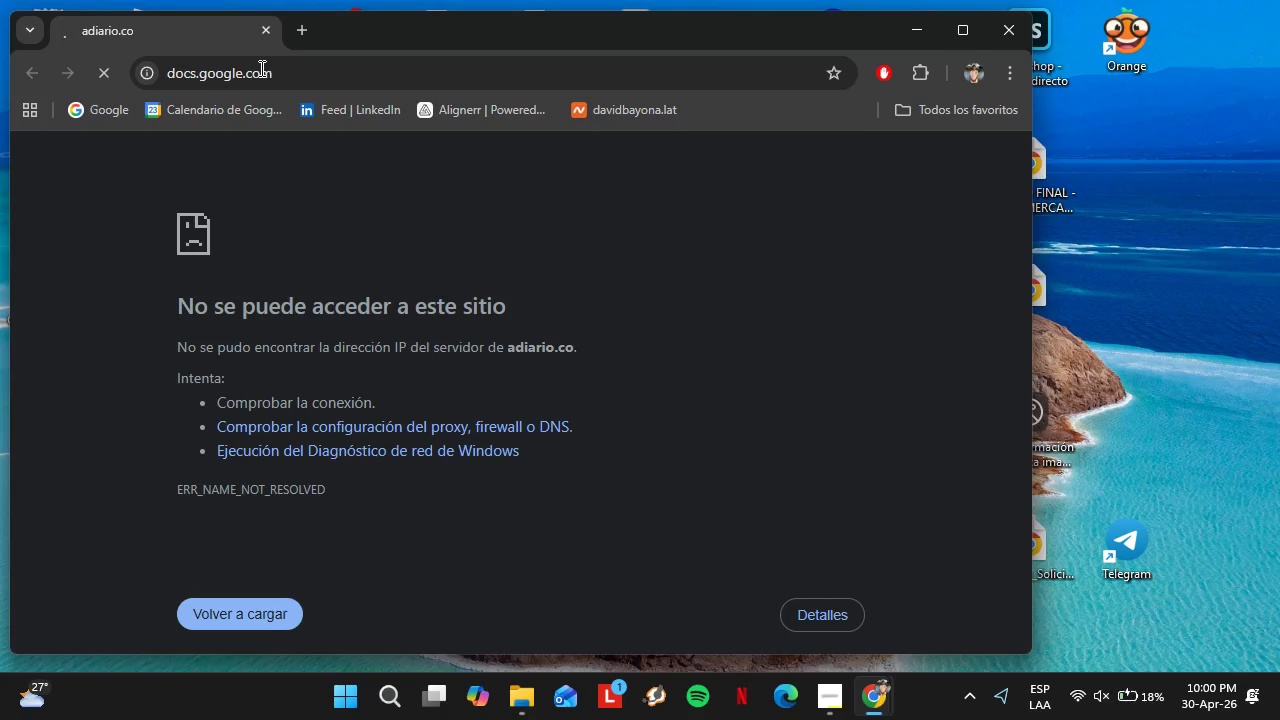 
left_click([950, 37])
 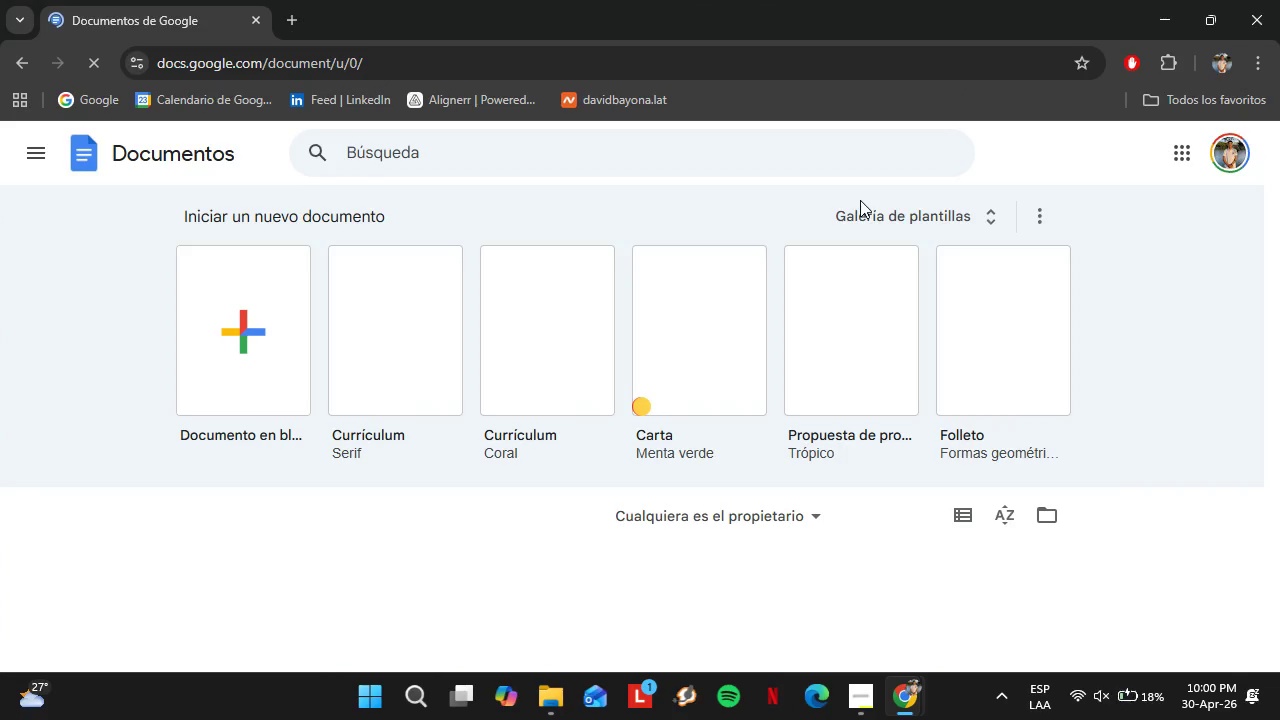 
mouse_move([831, 189])
 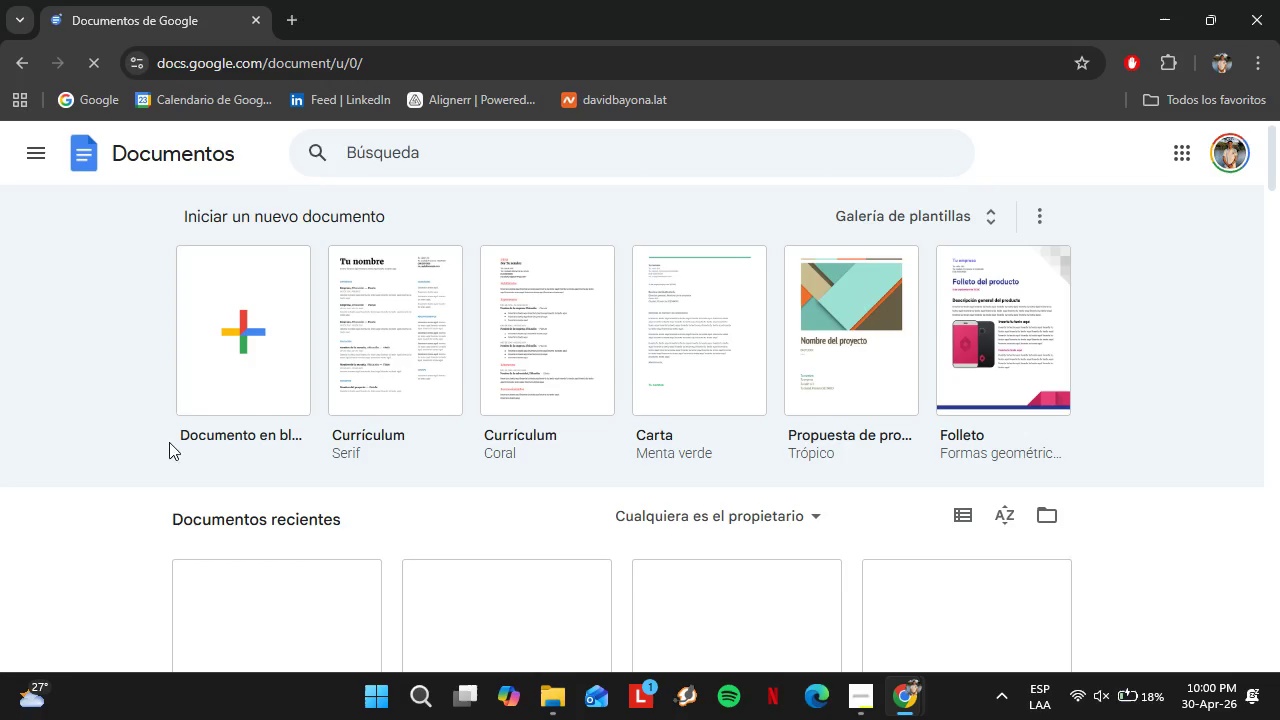 
scroll: coordinate [274, 455], scroll_direction: down, amount: 2.0
 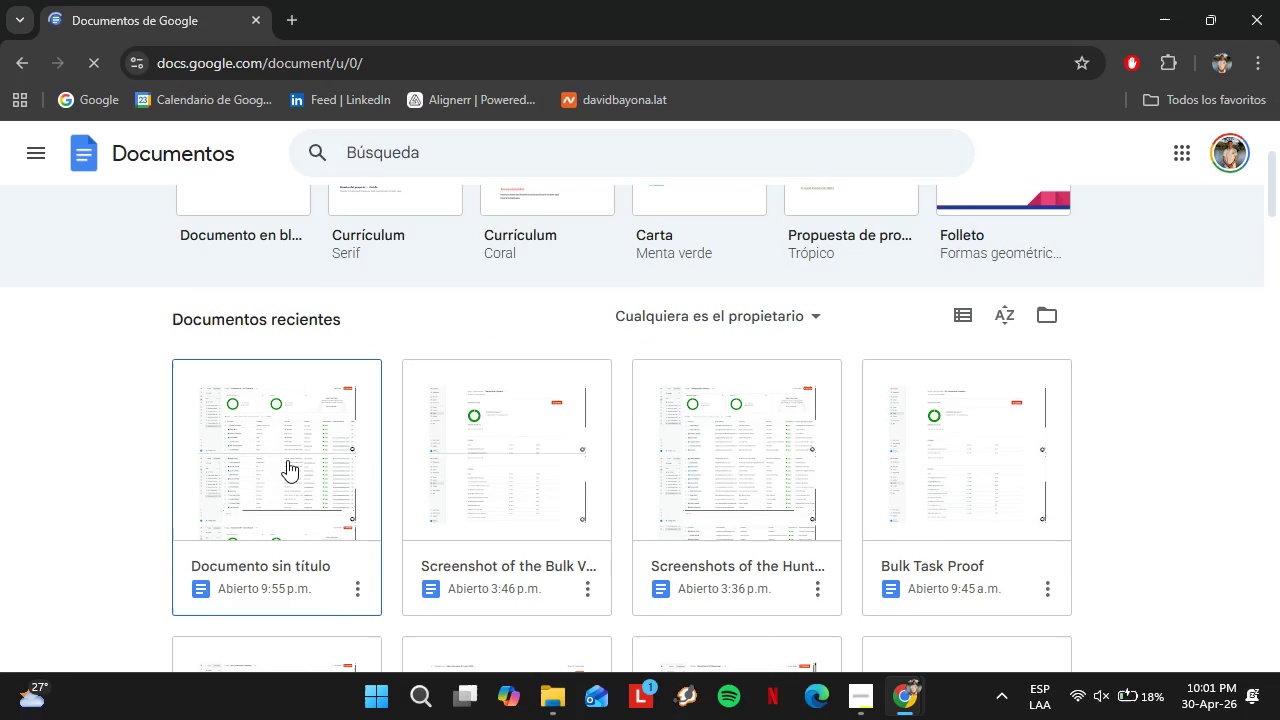 
left_click([287, 460])
 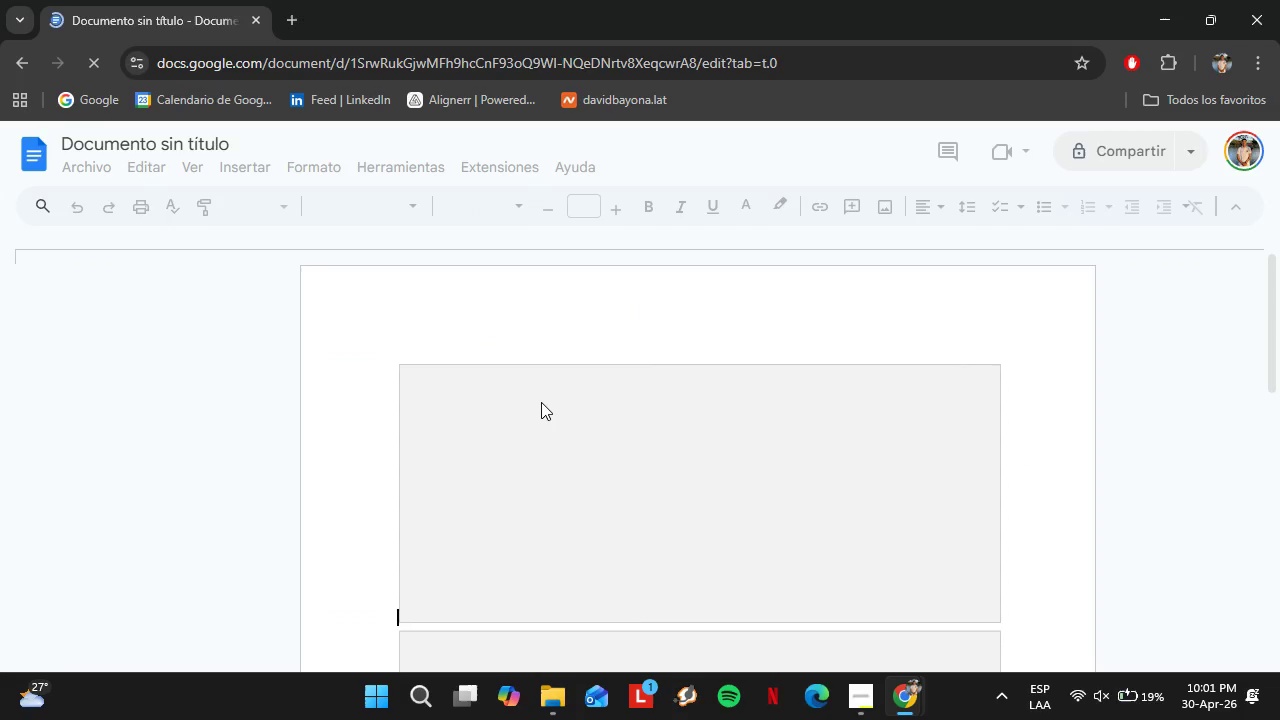 
left_click([577, 449])
 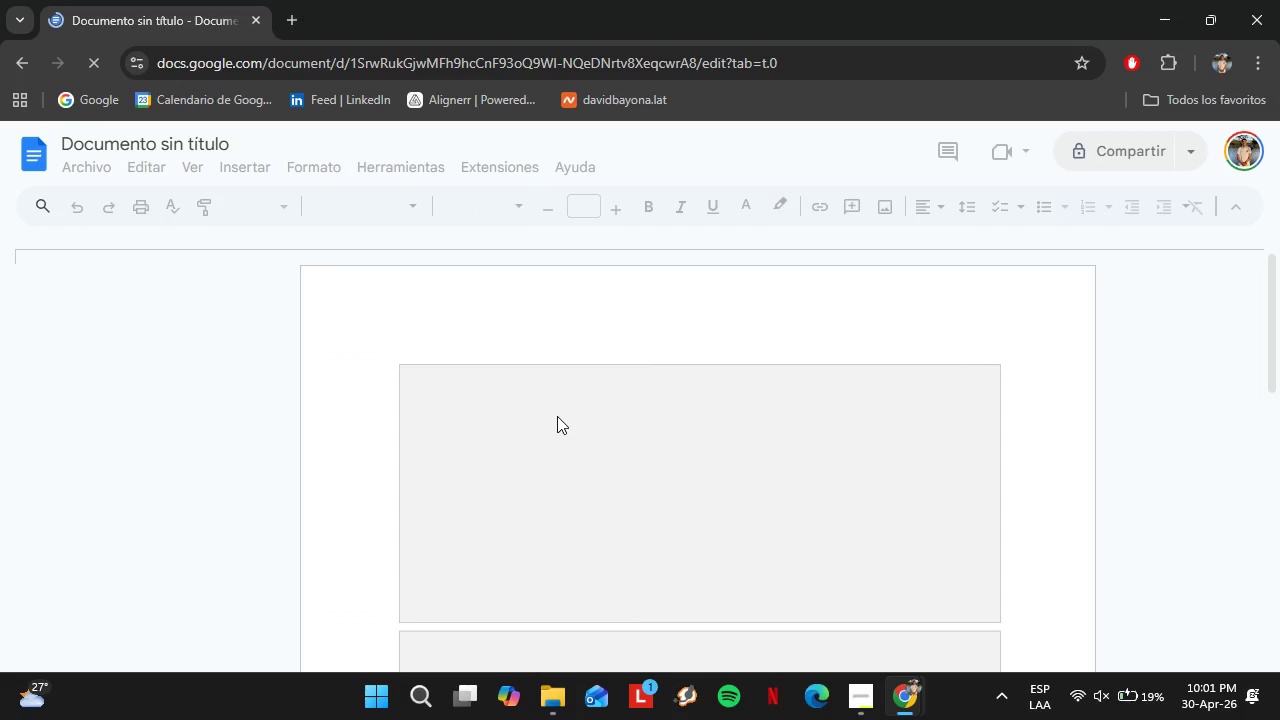 
key(Backspace)
 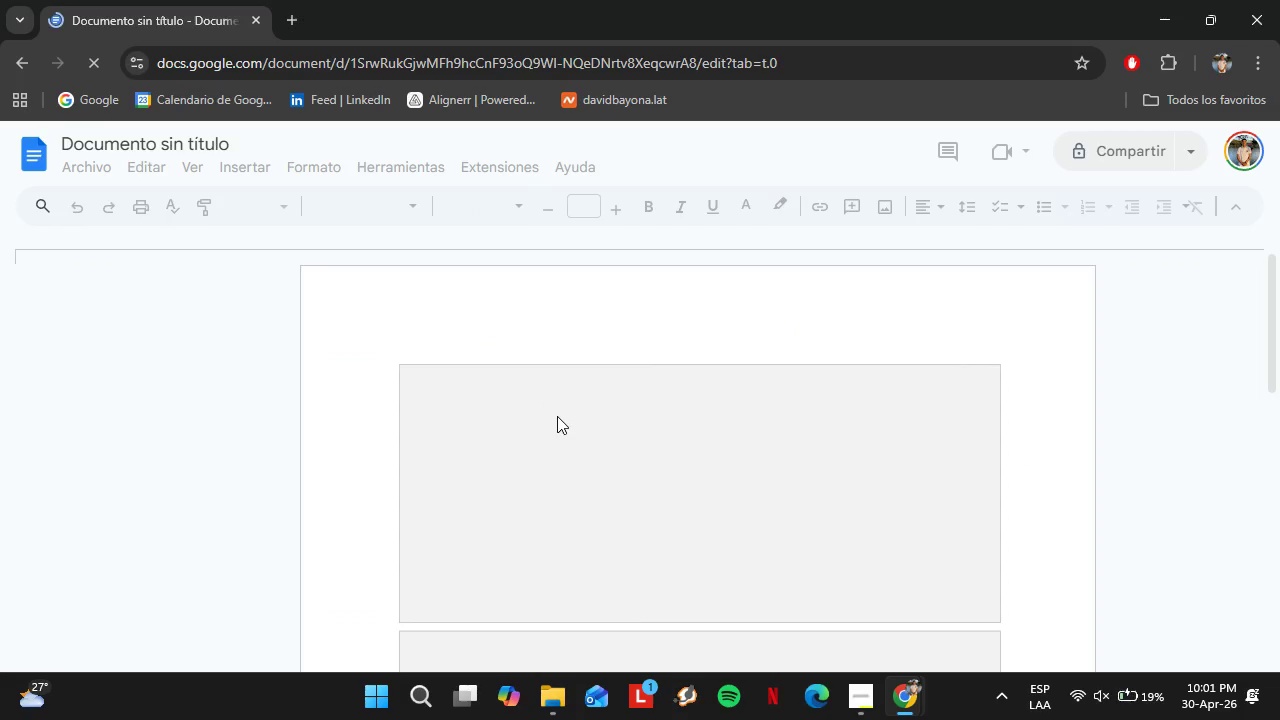 
left_click([511, 507])
 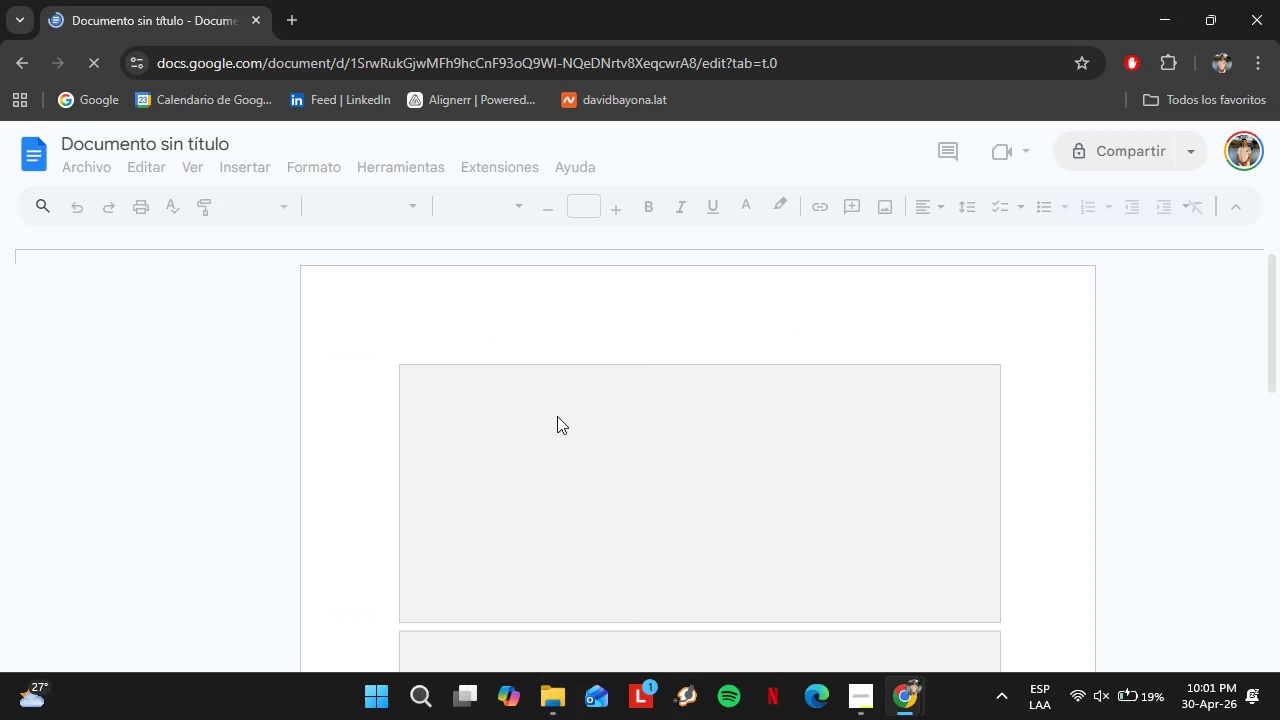 
key(Backspace)
 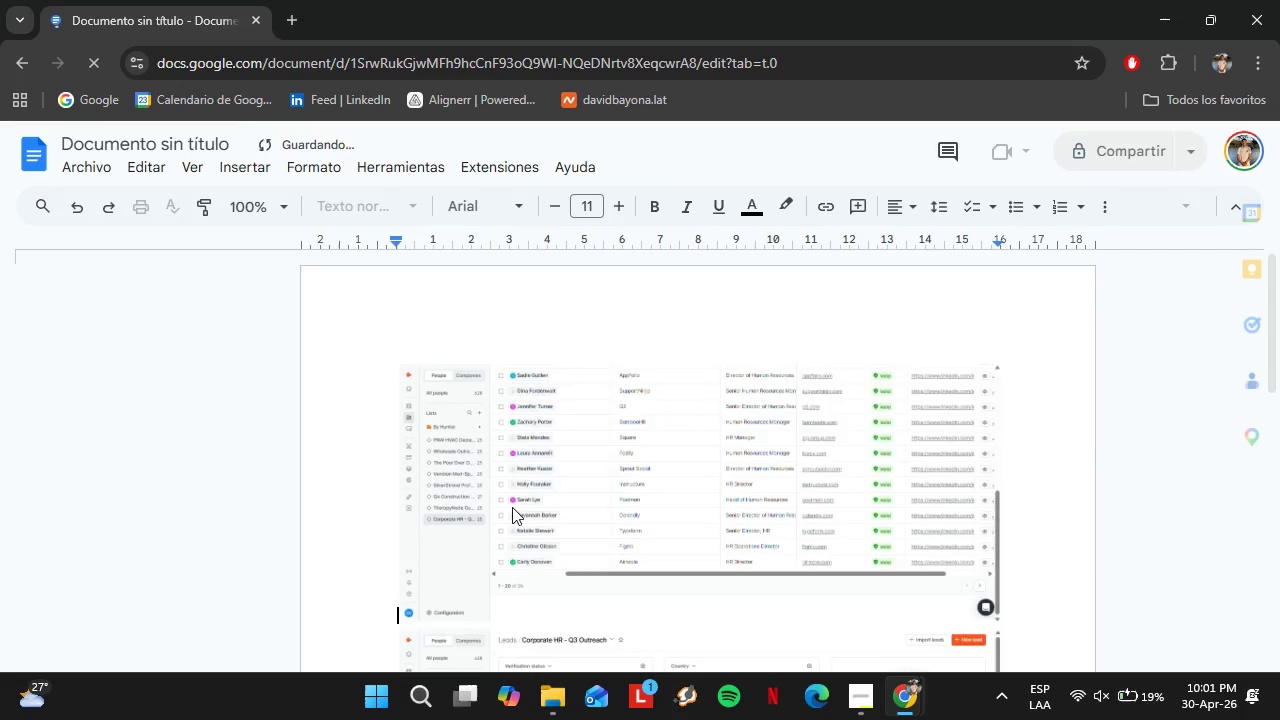 
key(Backspace)
 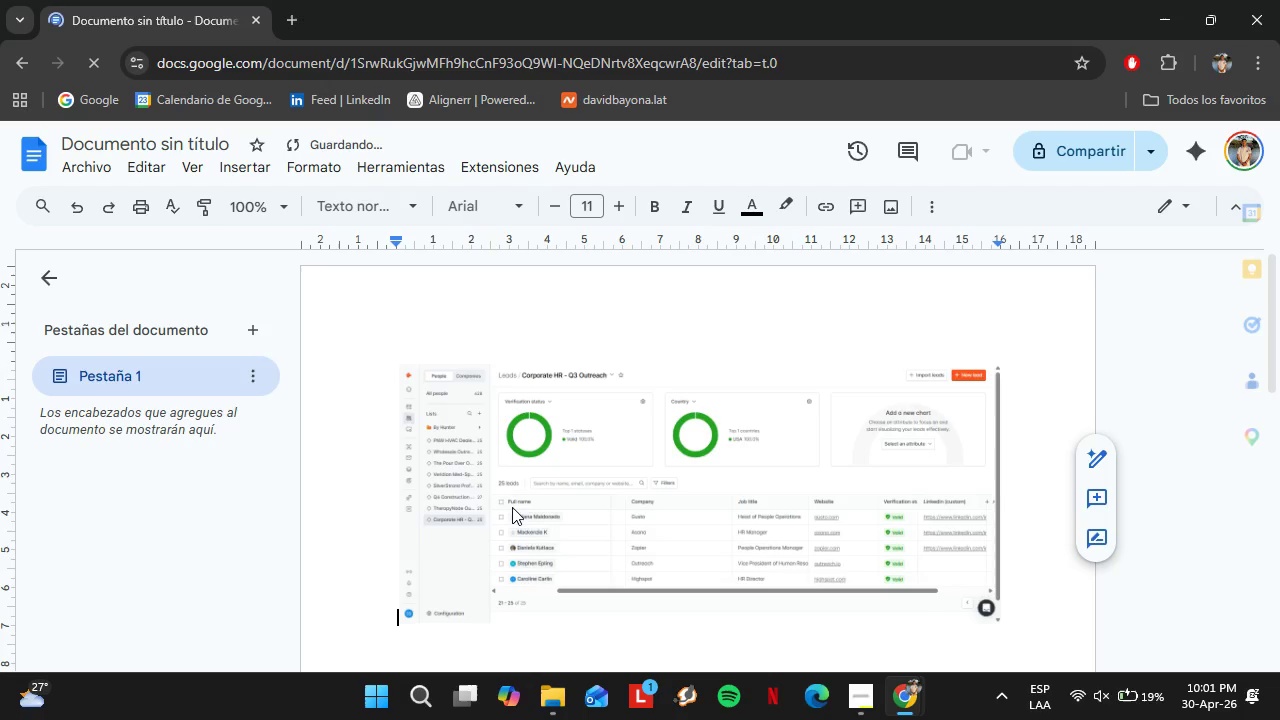 
left_click([511, 494])
 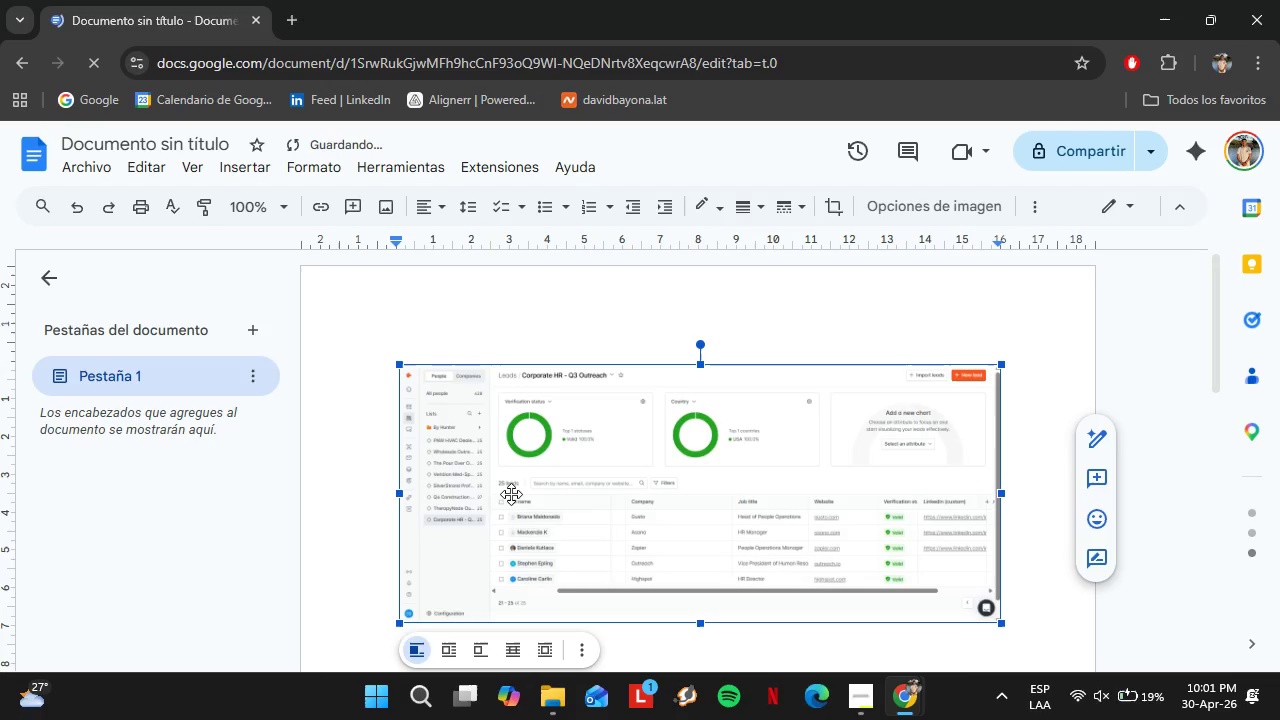 
key(Backspace)
 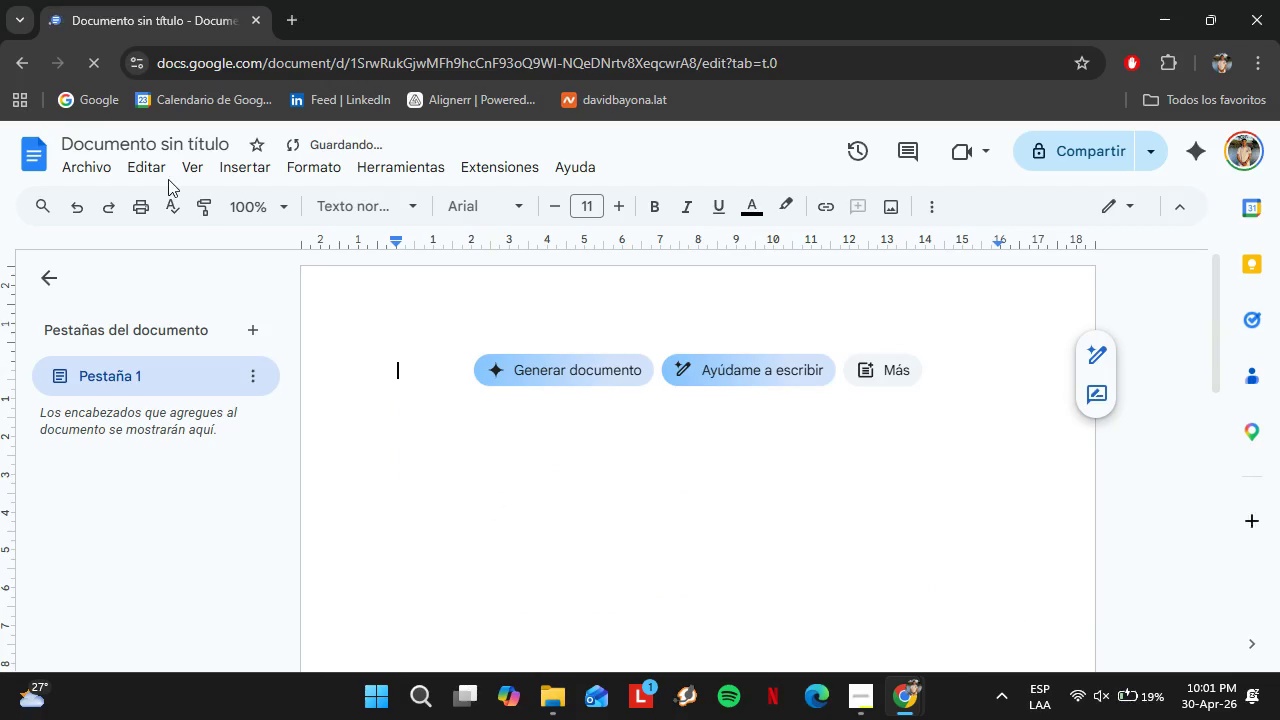 
mouse_move([110, 158])
 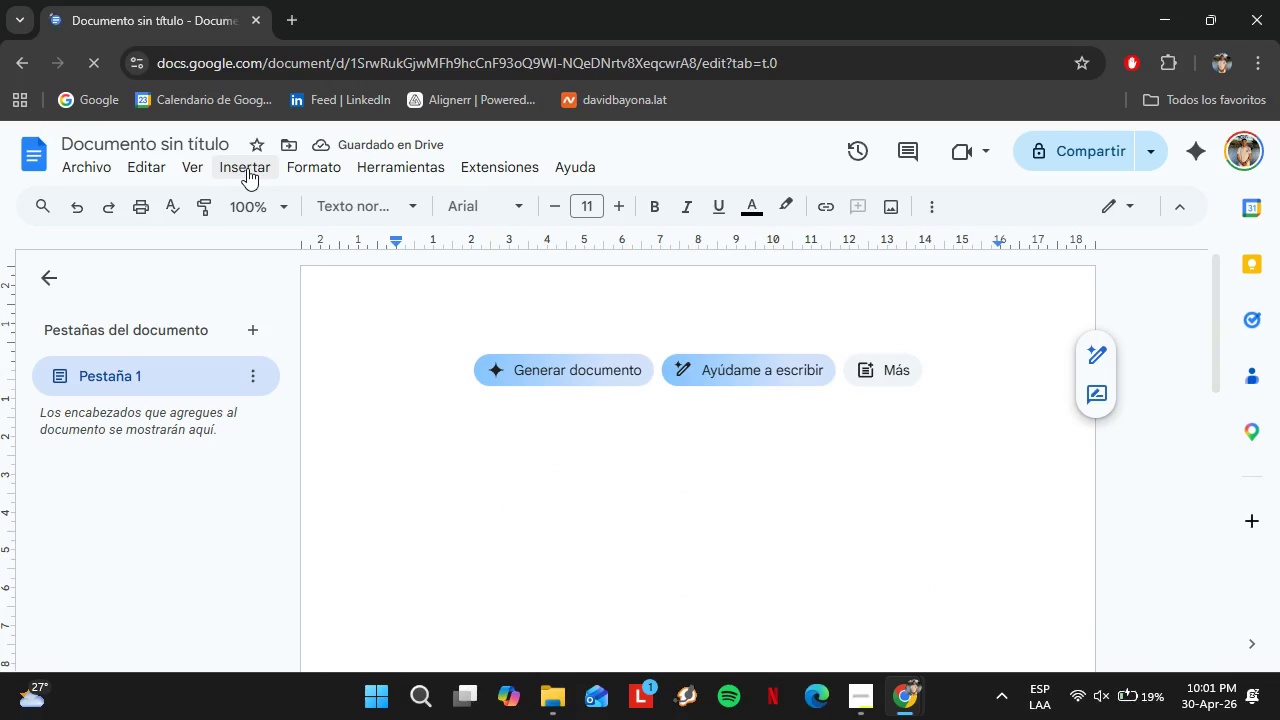 
left_click([247, 168])
 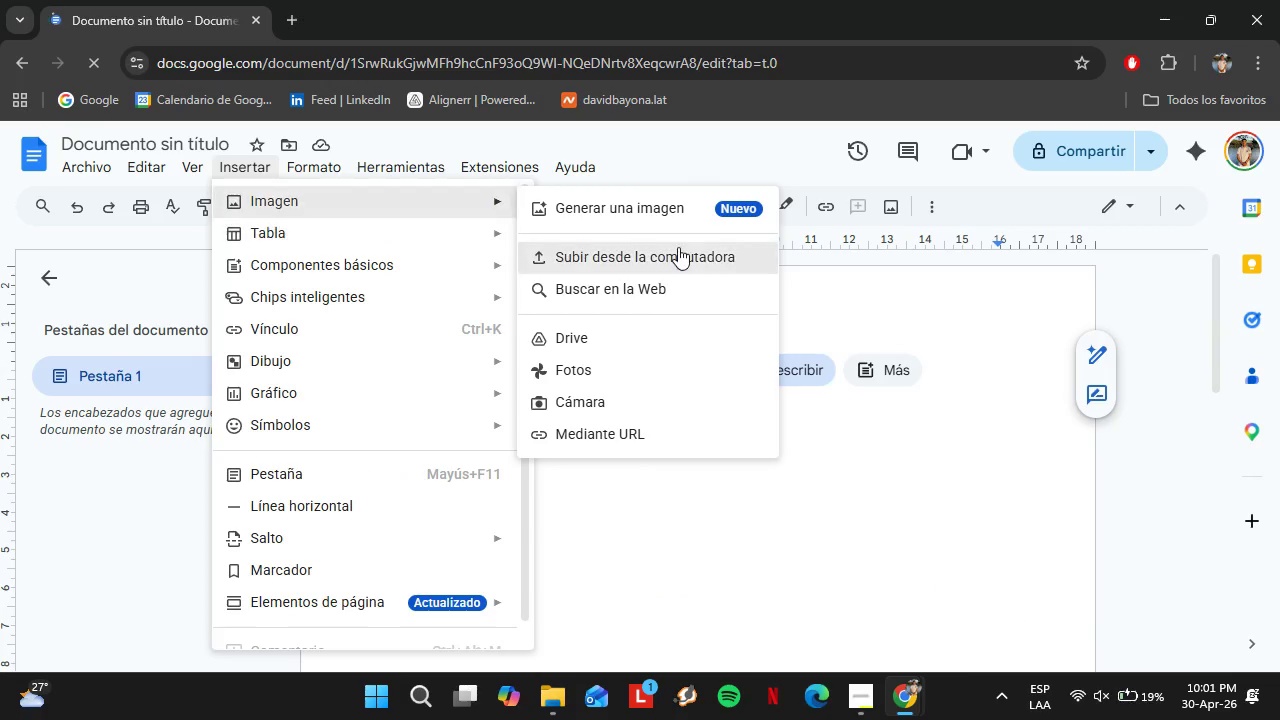 
left_click([668, 264])
 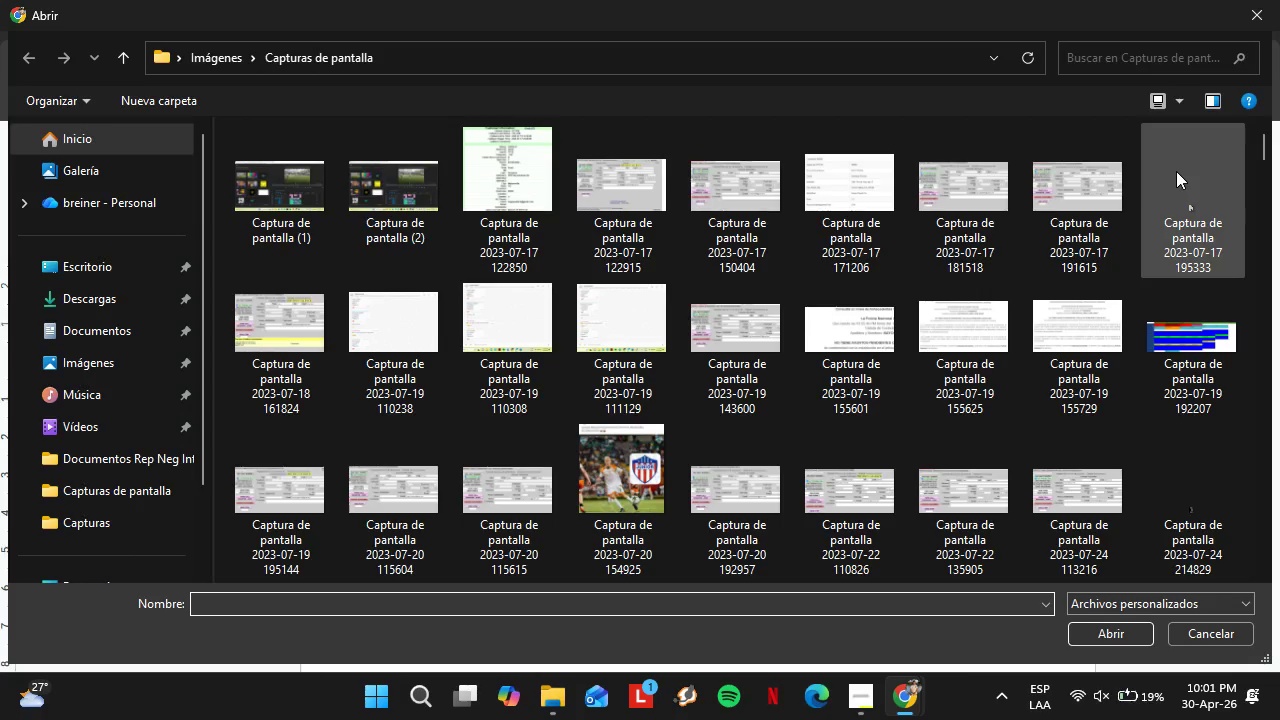 
left_click_drag(start_coordinate=[1265, 154], to_coordinate=[1260, 564])
 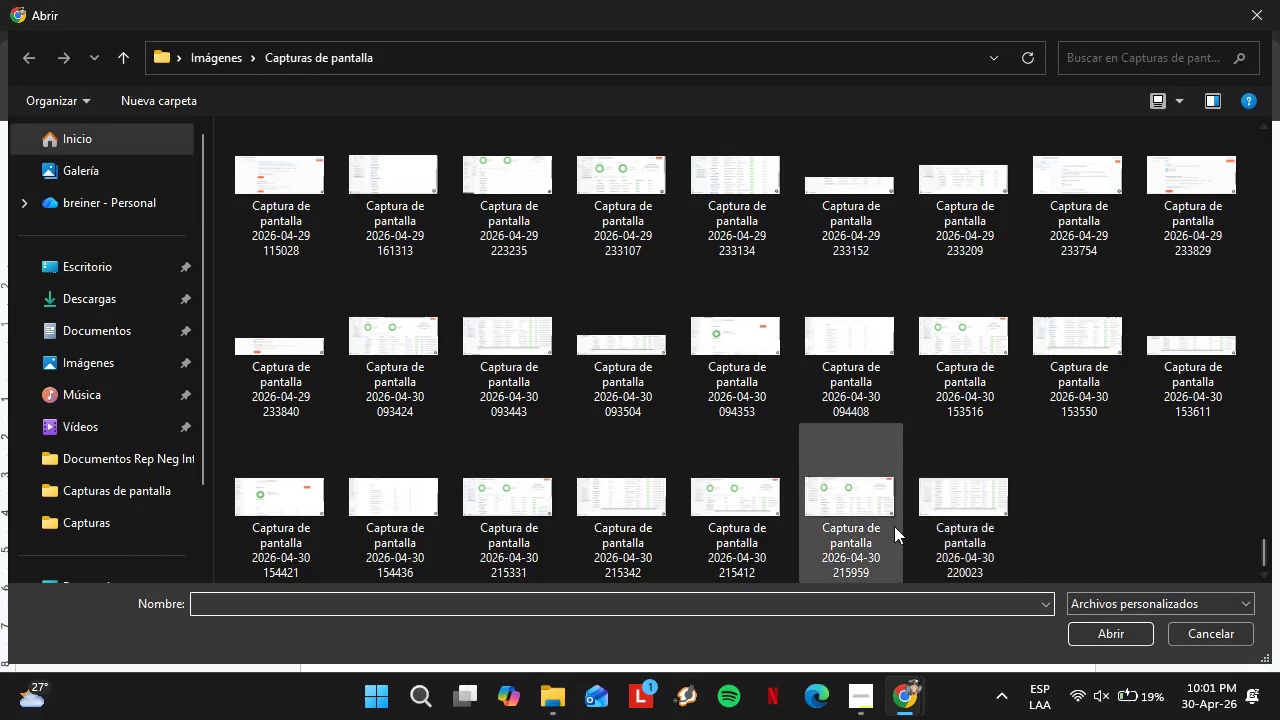 
hold_key(key=ControlLeft, duration=1.25)
 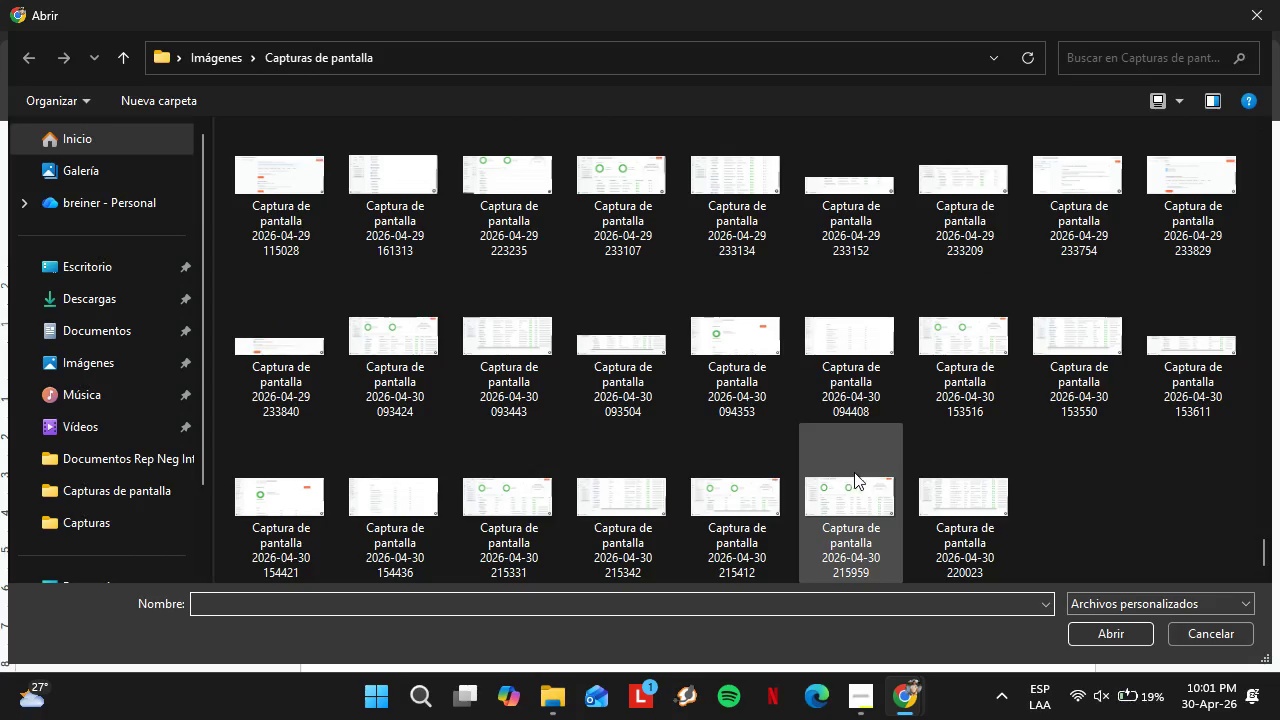 
hold_key(key=ControlLeft, duration=0.73)
left_click([863, 515])
 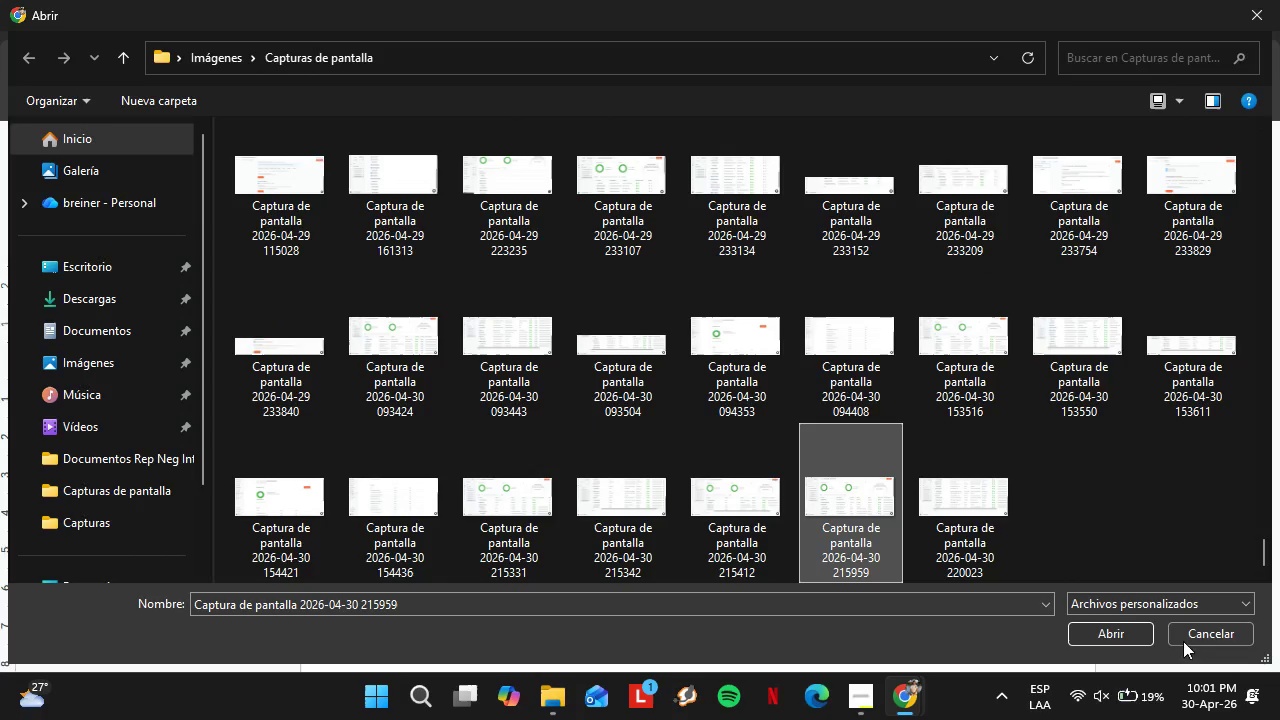 
hold_key(key=ControlLeft, duration=0.56)
left_click([927, 523])
 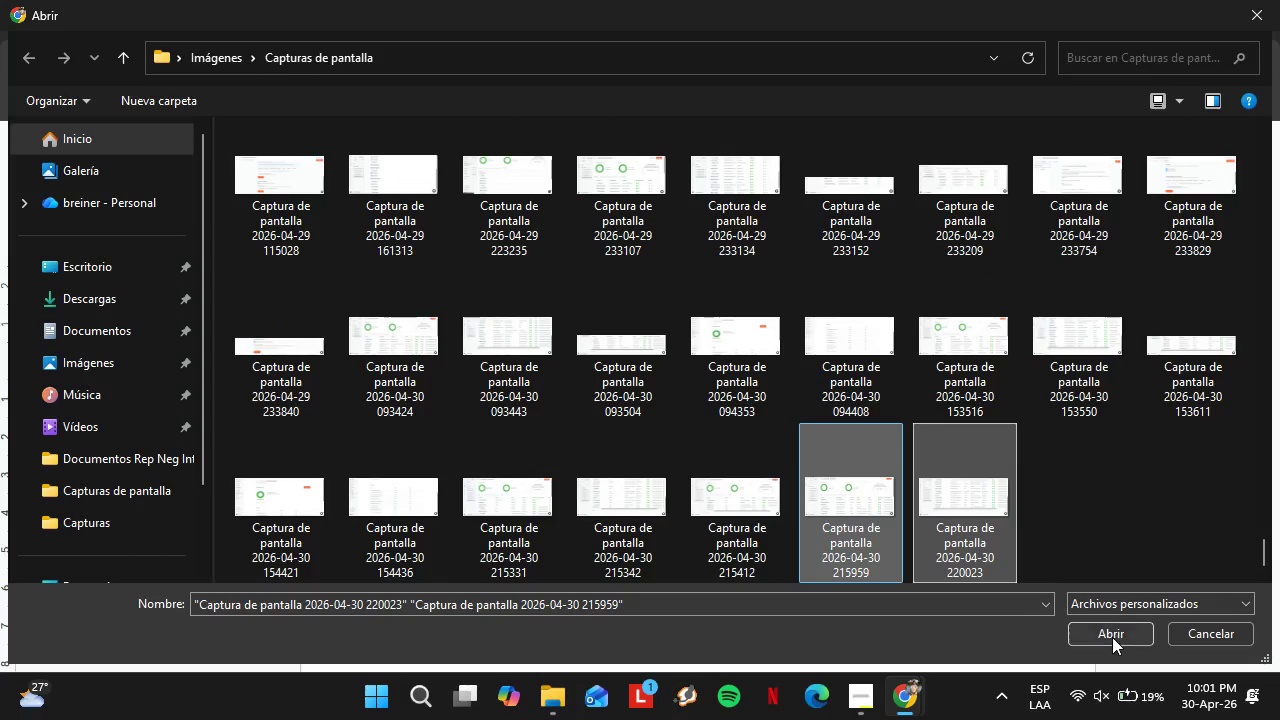 
left_click([1111, 637])
 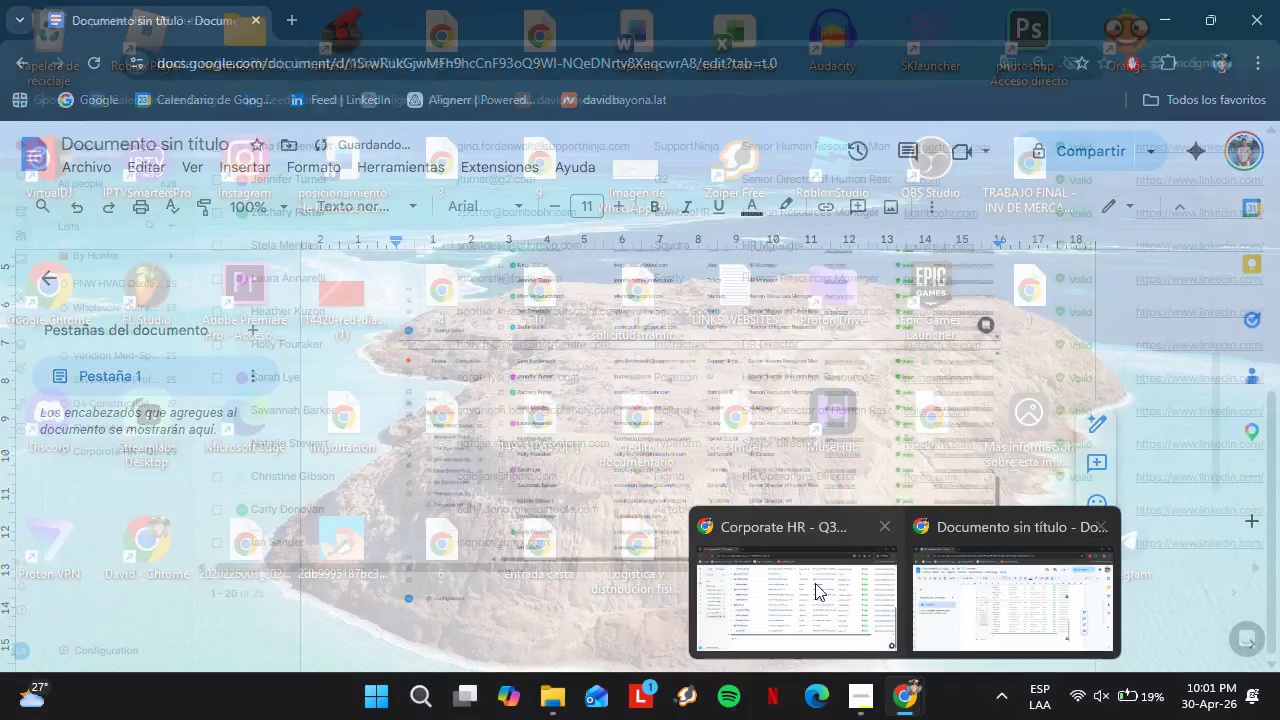 
left_click([804, 582])
 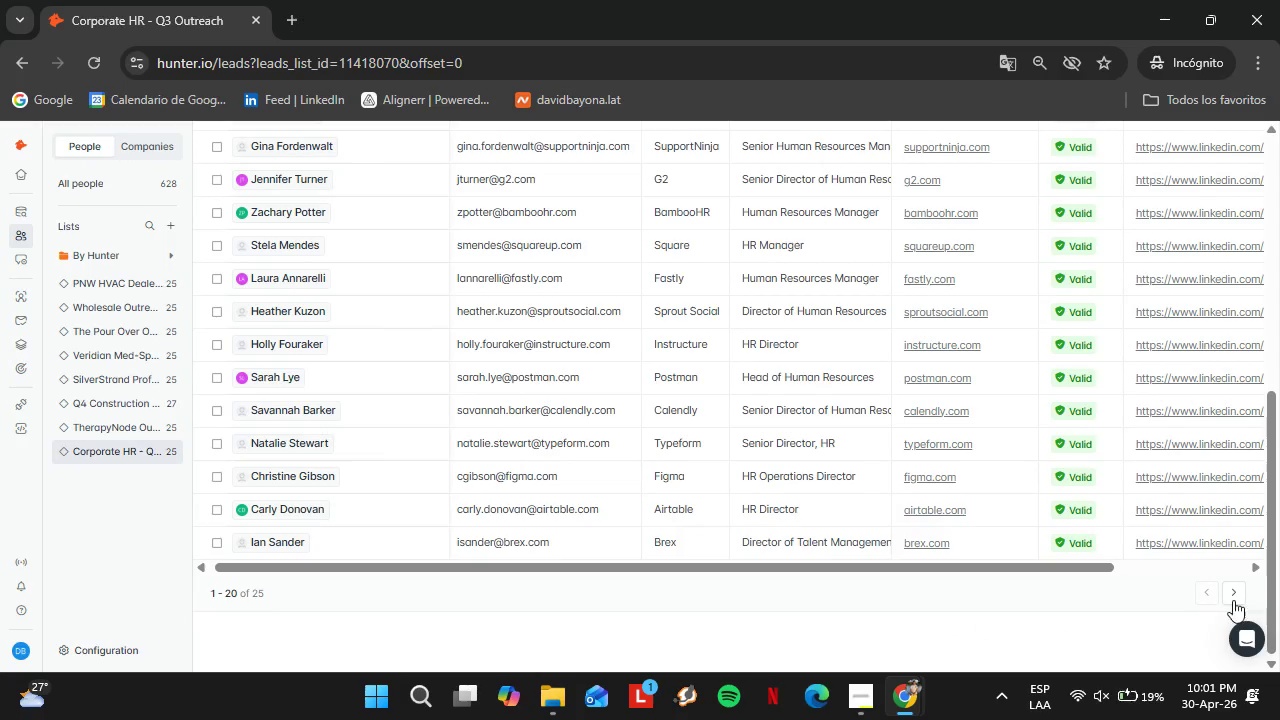 
left_click([1231, 596])
 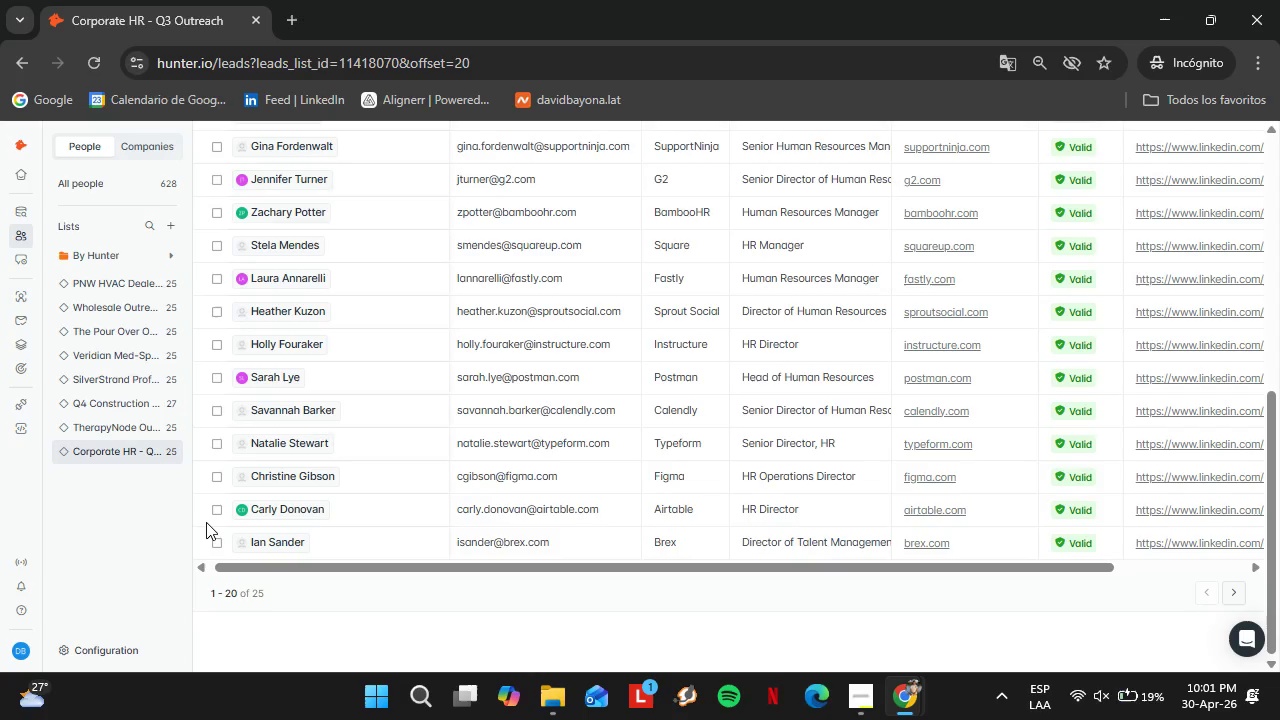 
wait(19.2)
 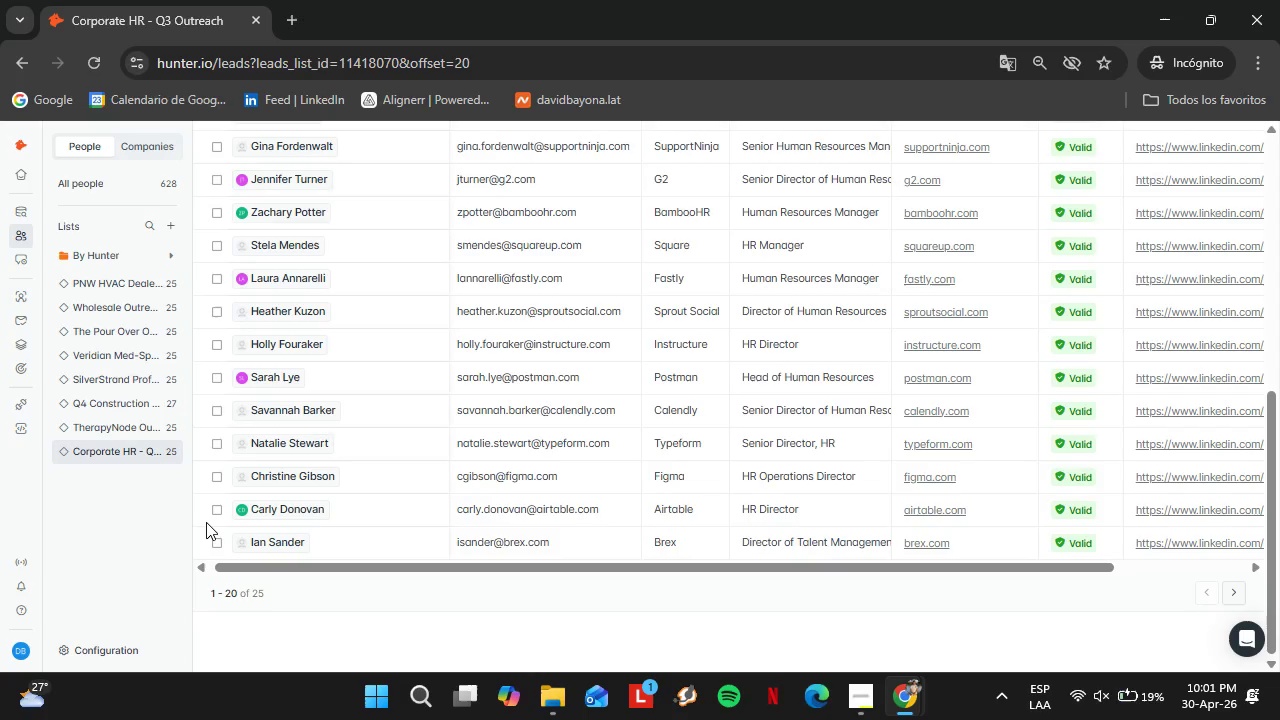 
left_click([667, 304])
 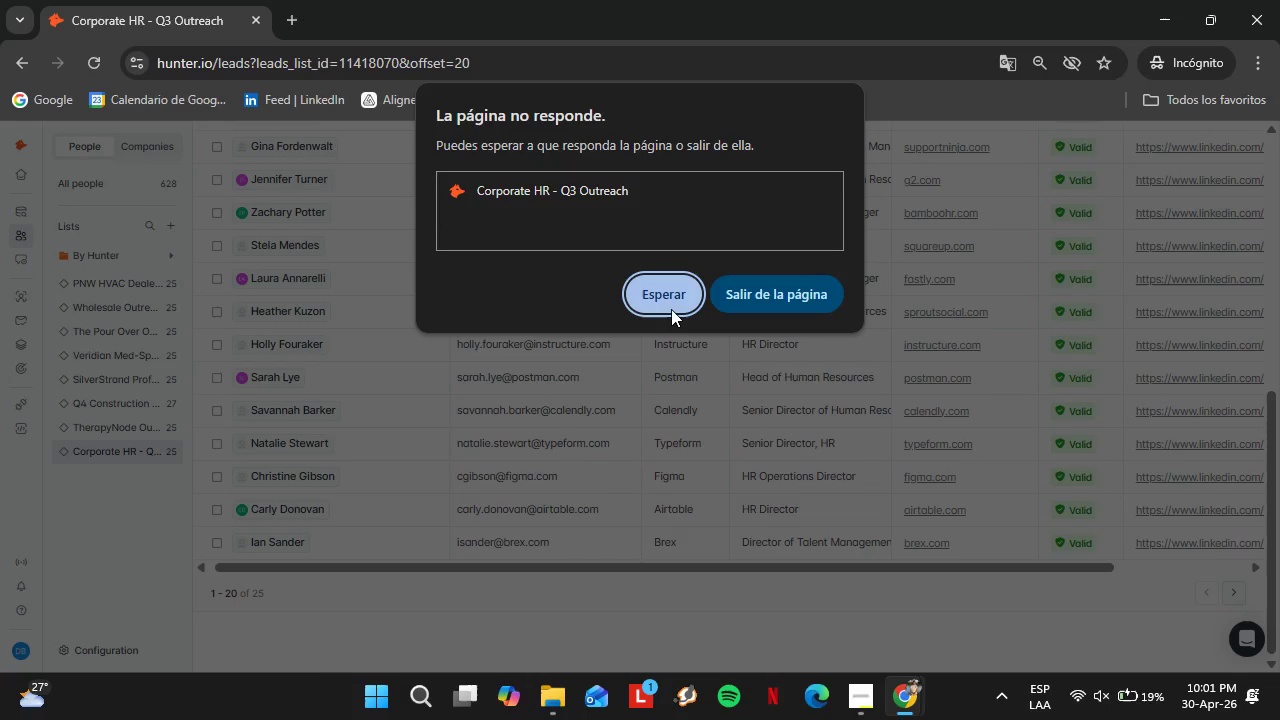 
wait(8.64)
 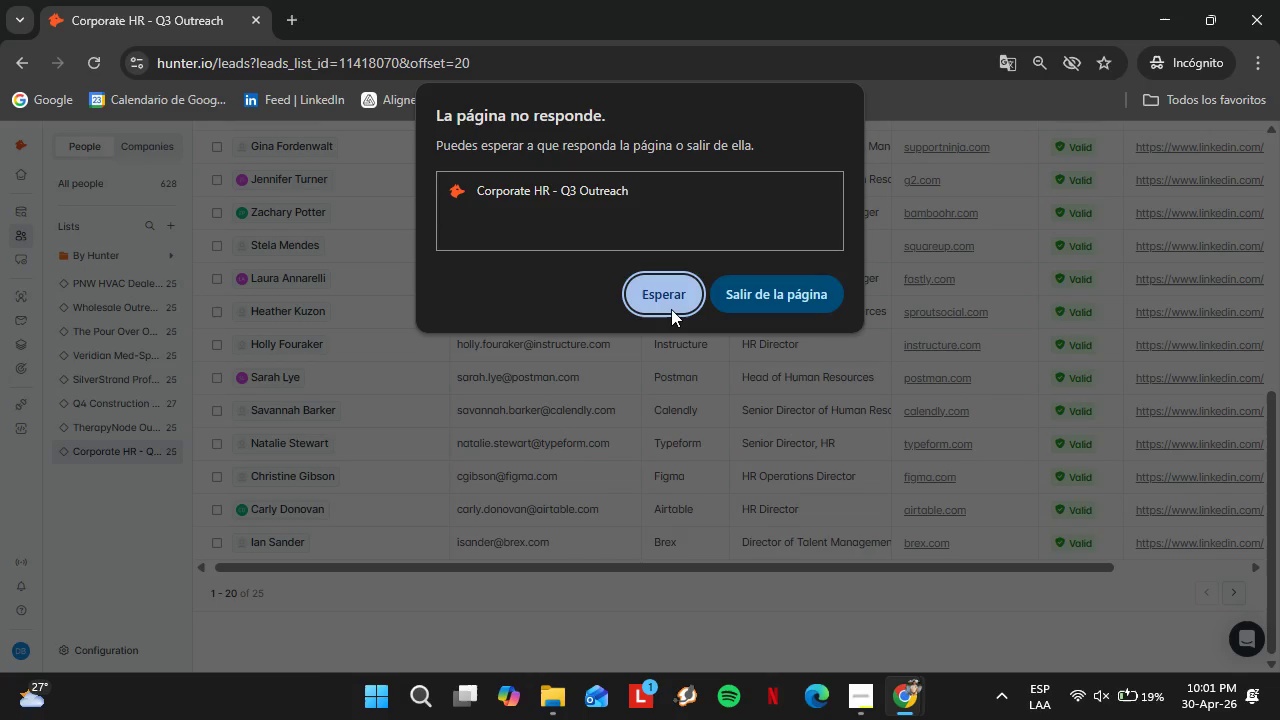 
left_click([351, 598])
 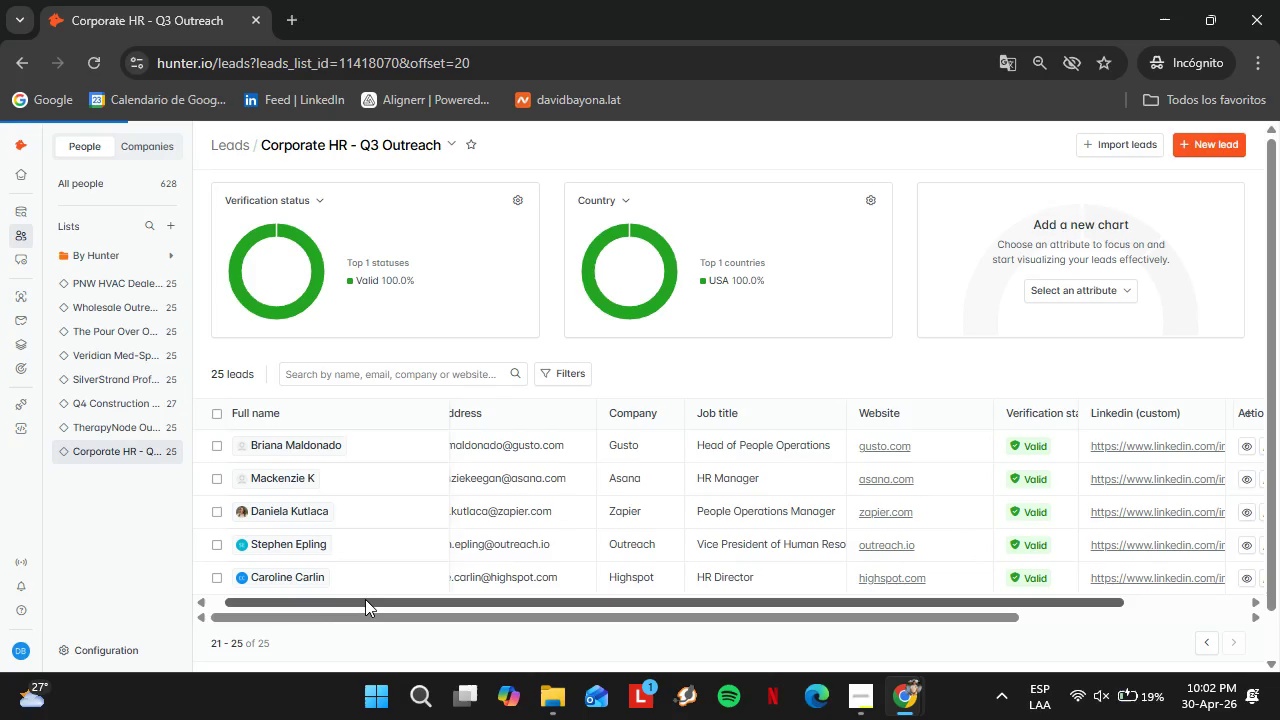 
wait(6.08)
 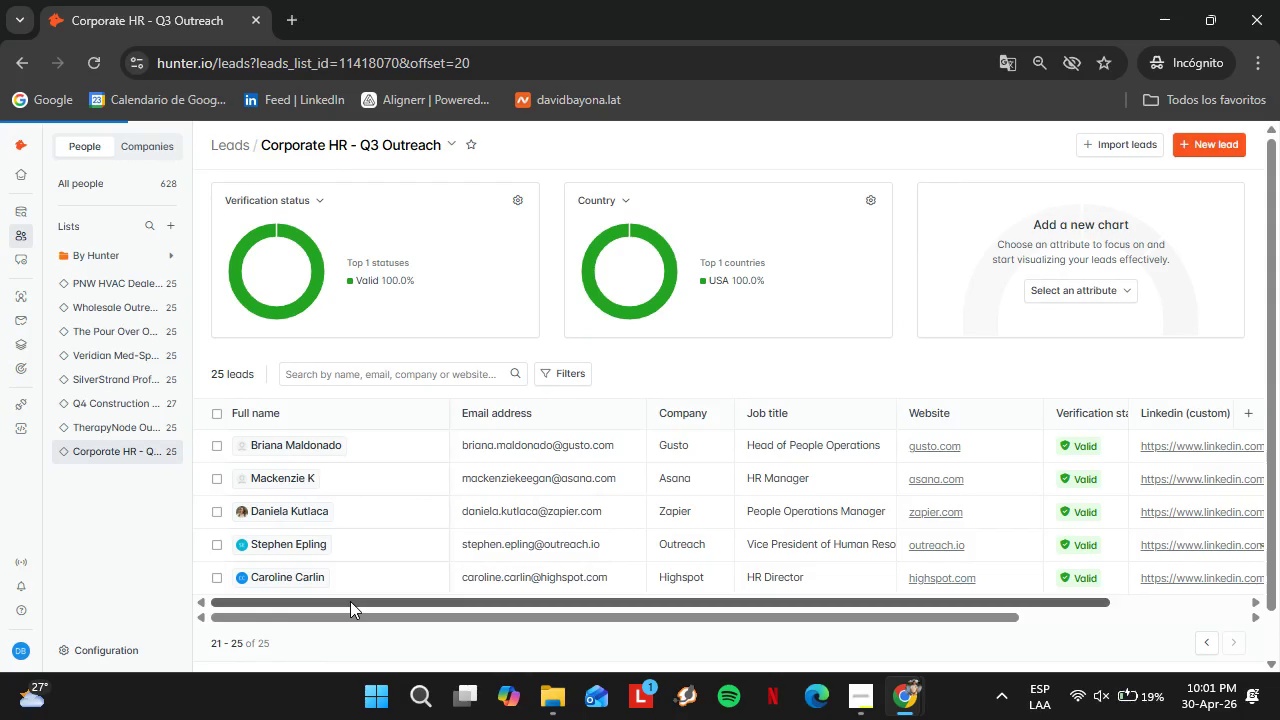 
left_click([540, 625])
 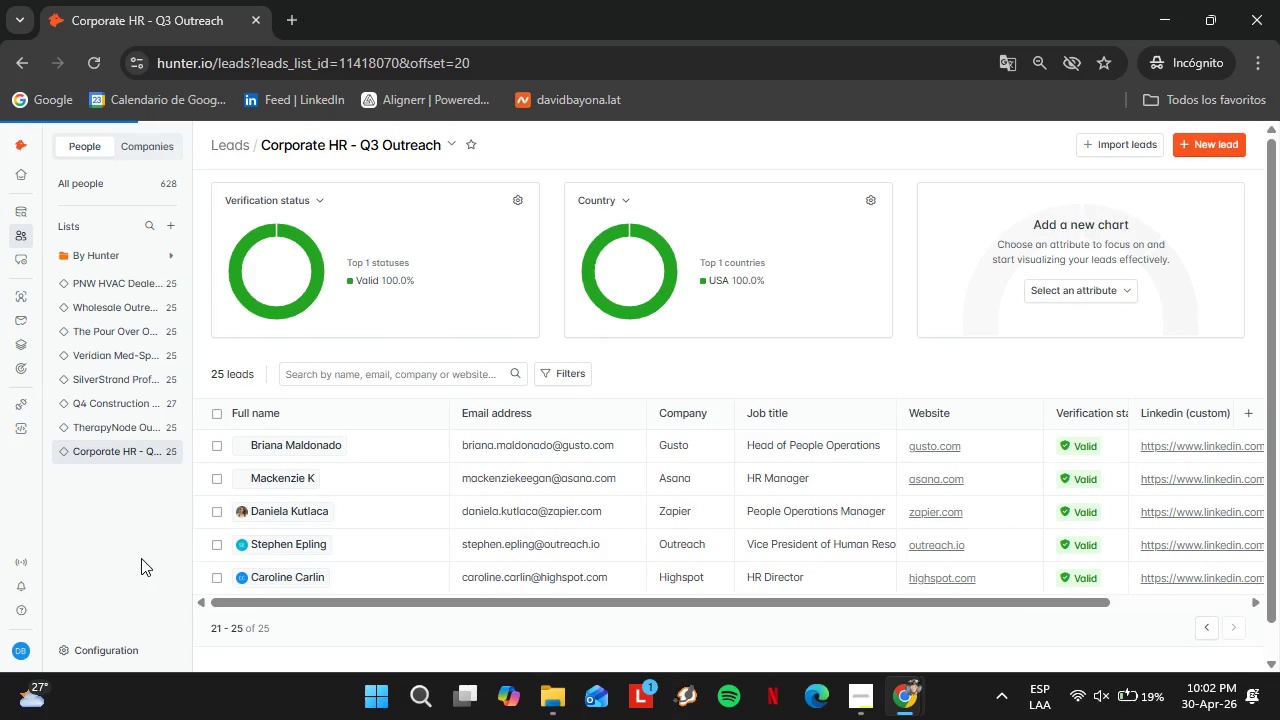 
scroll: coordinate [139, 555], scroll_direction: down, amount: 1.0
 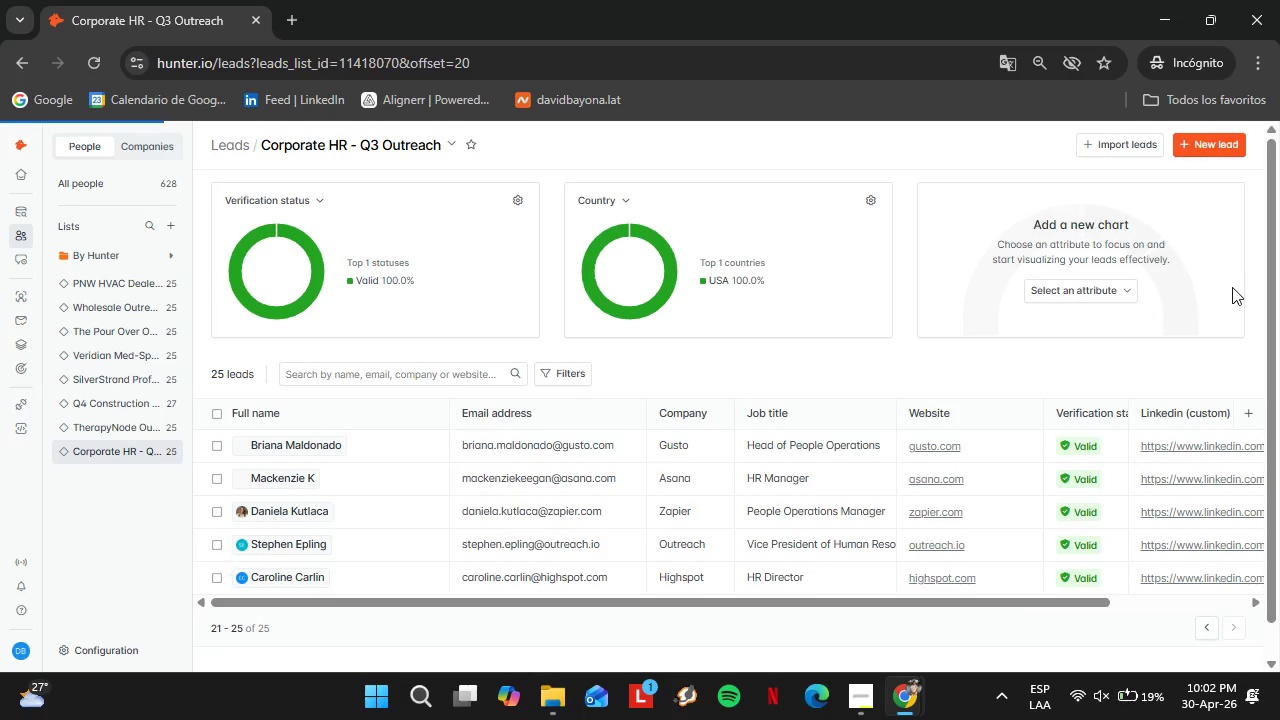 
left_click([1258, 68])
 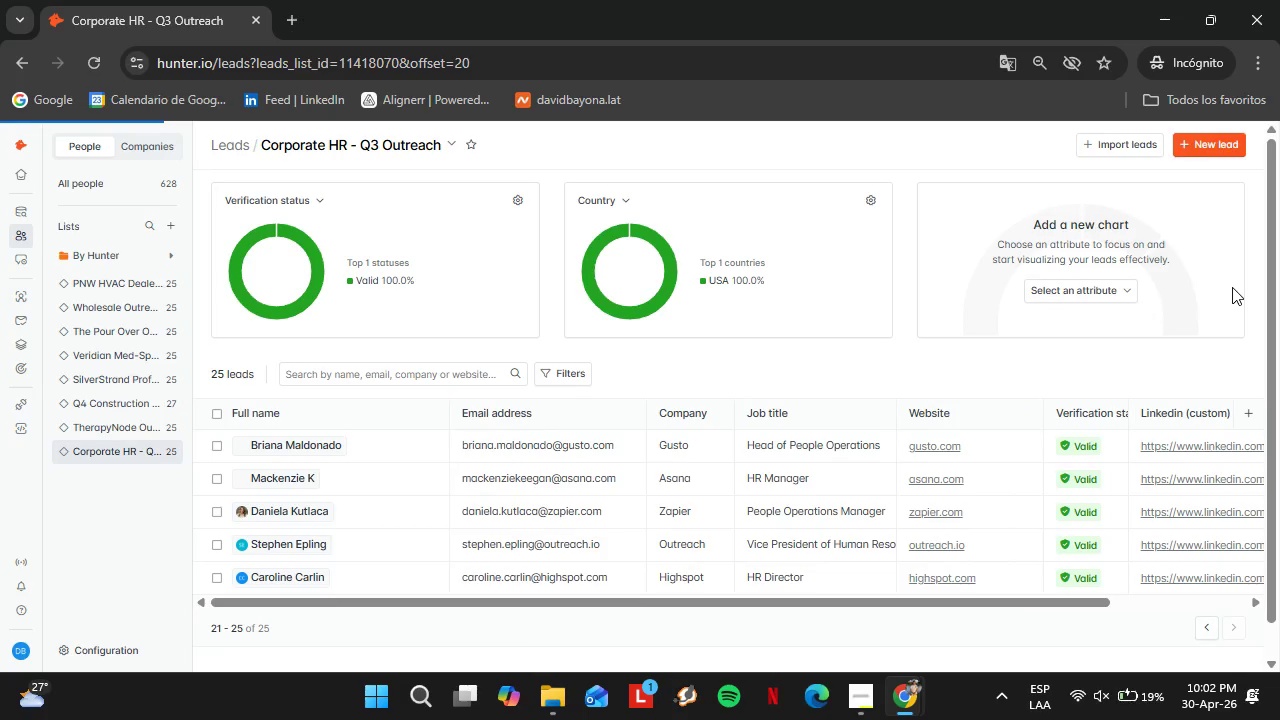 
left_click([1125, 414])
 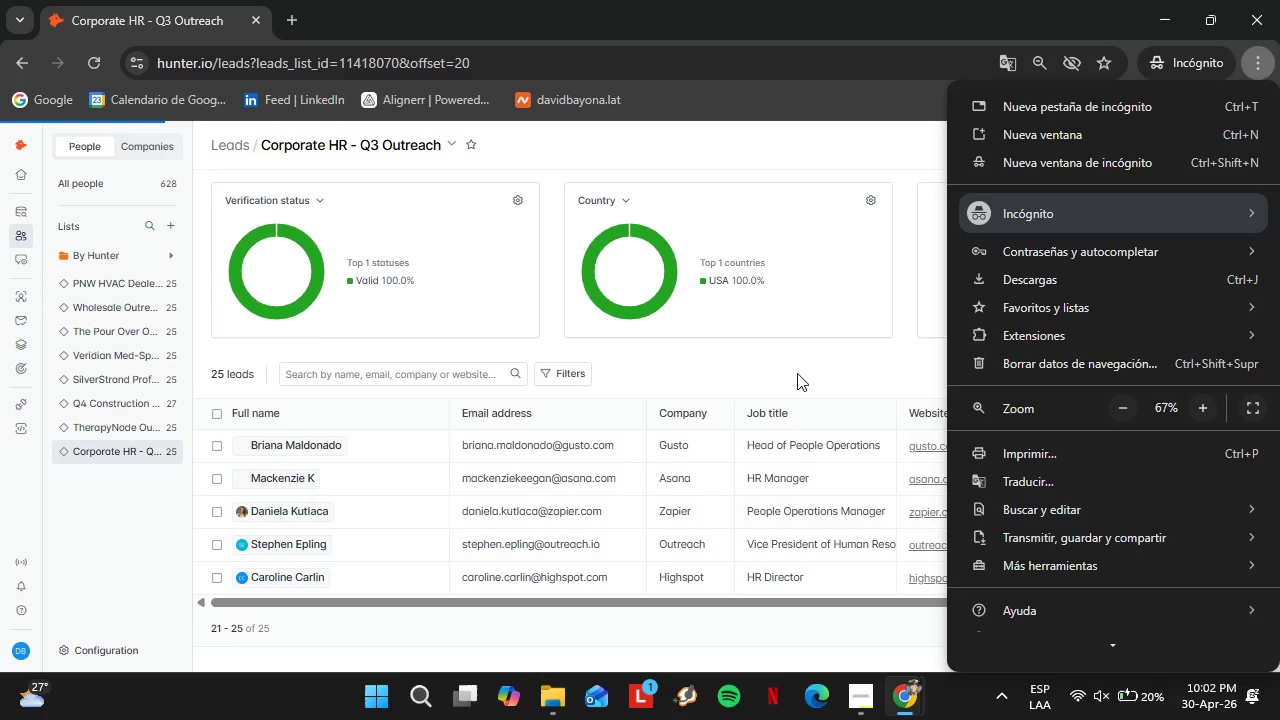 
left_click([791, 368])
 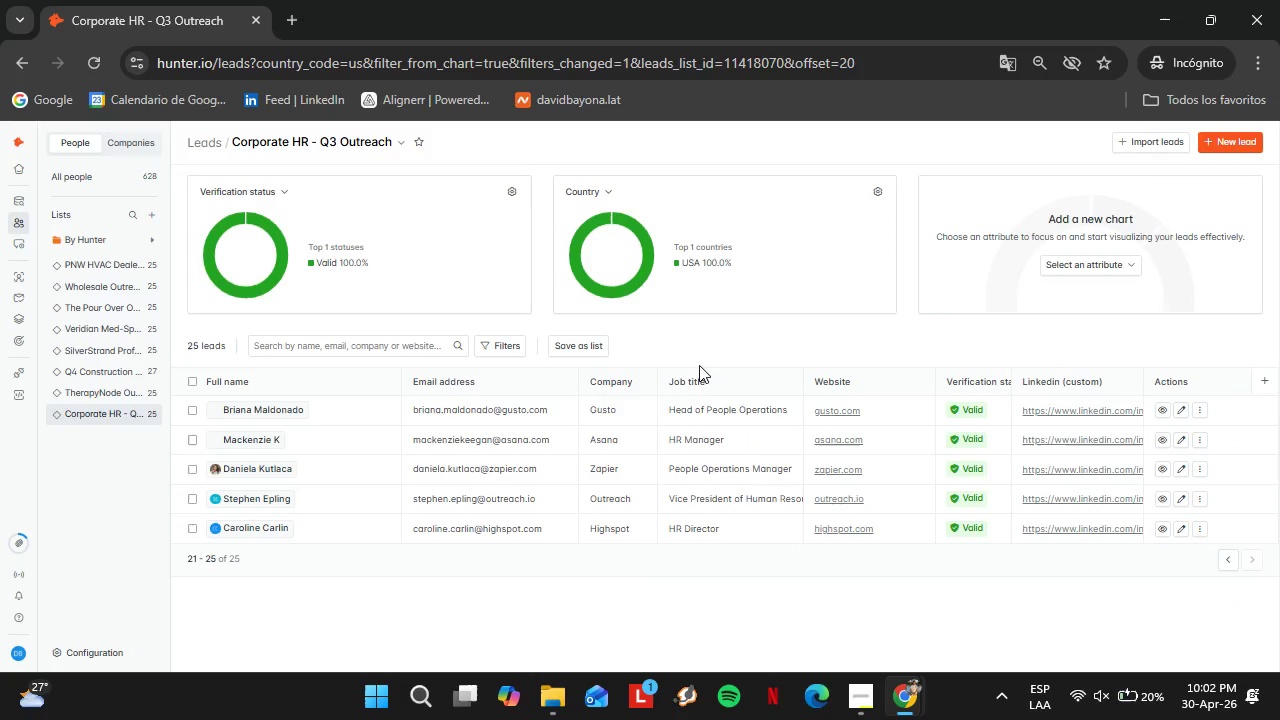 
wait(7.81)
 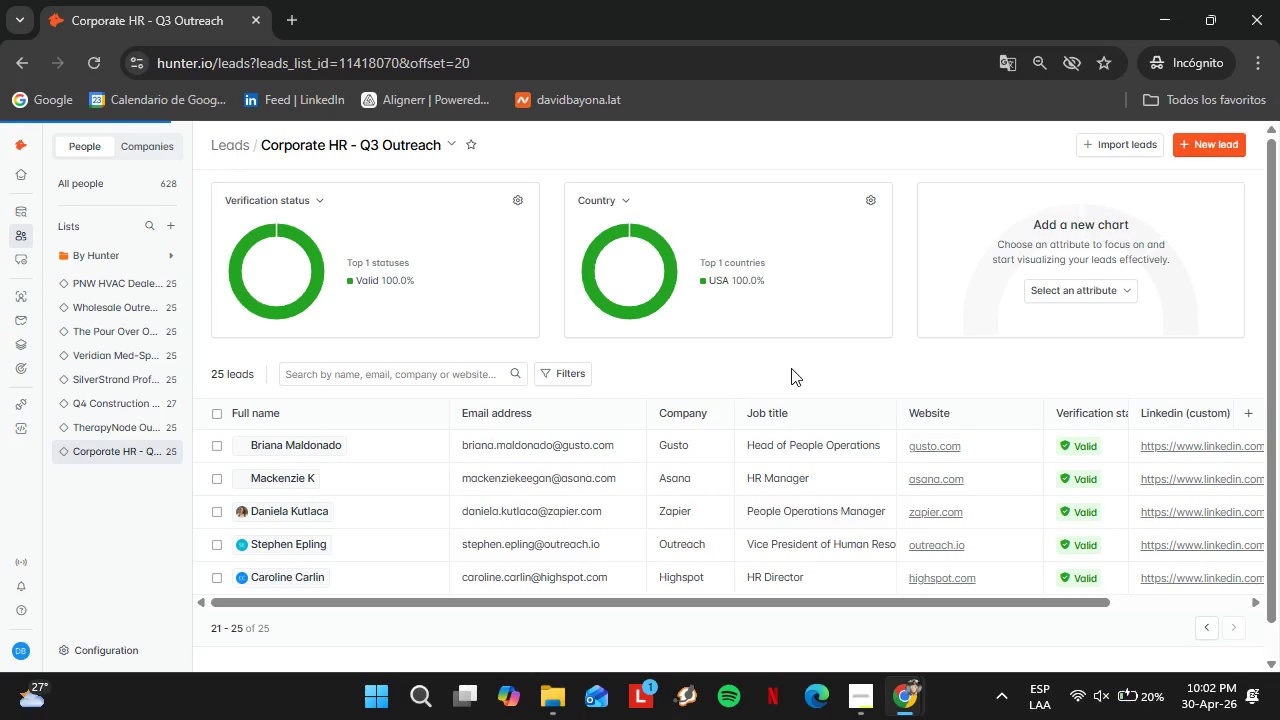 
left_click([1265, 72])
 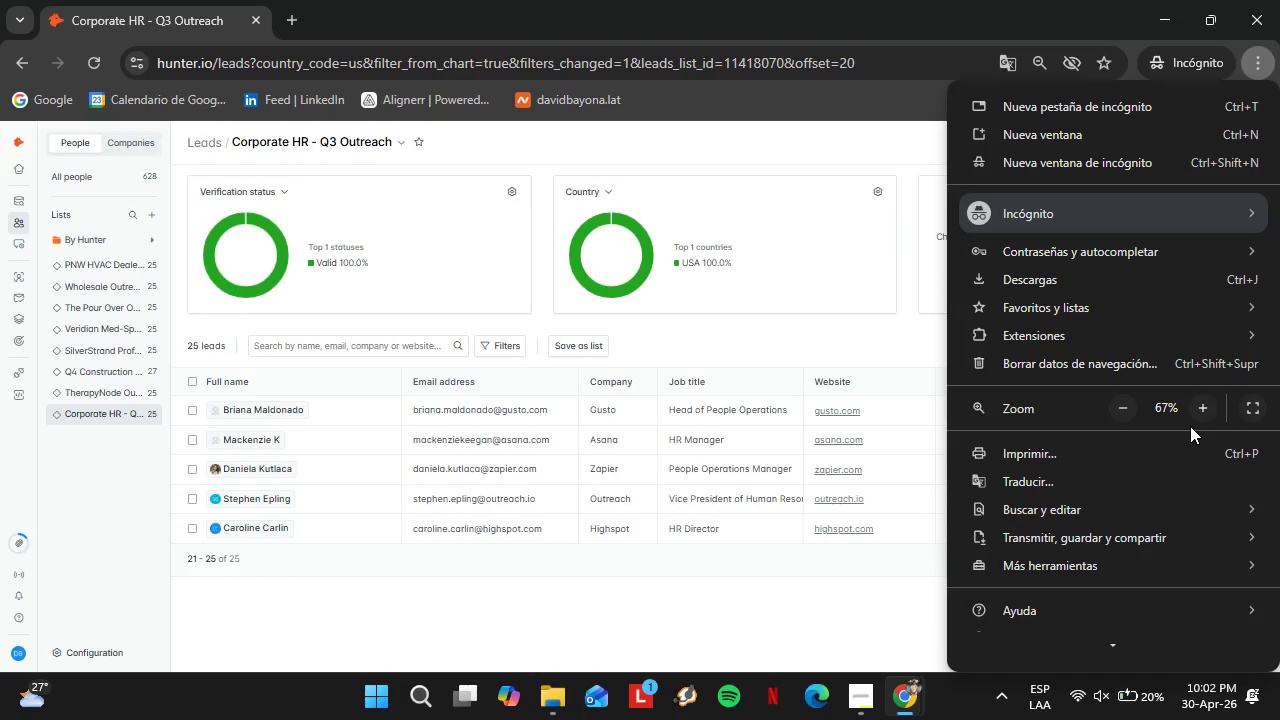 
left_click([1194, 412])
 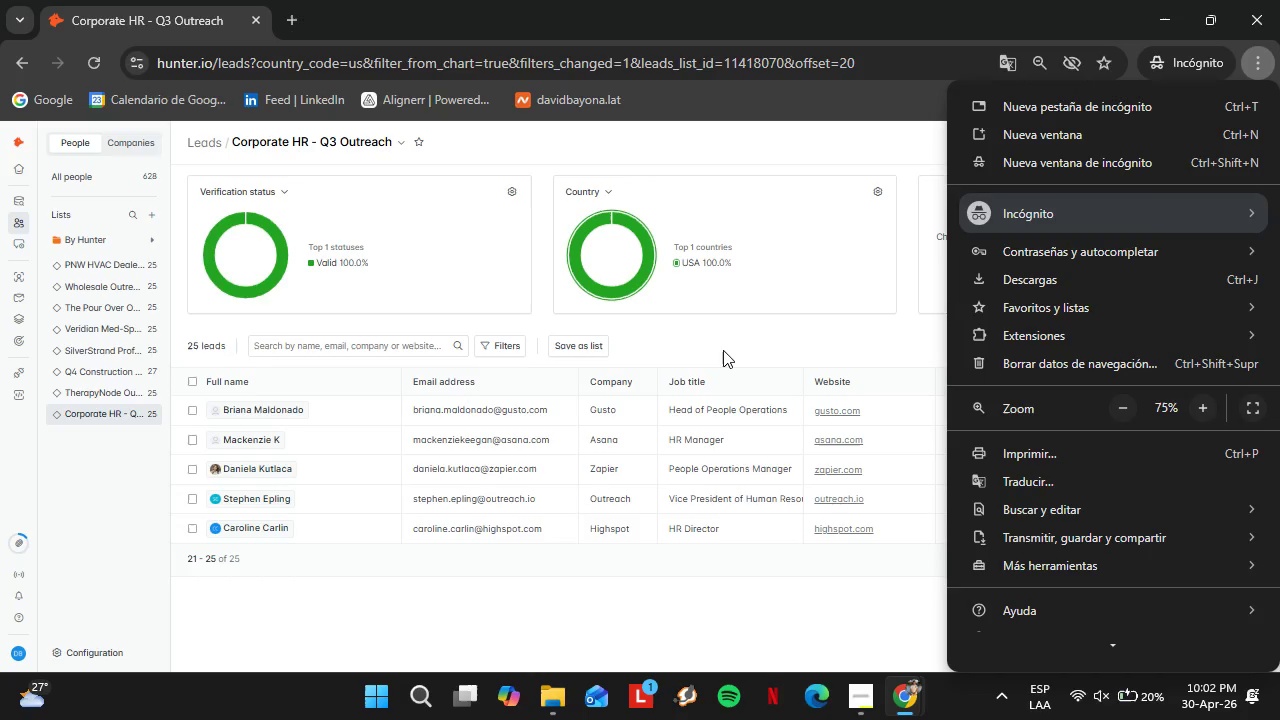 
wait(7.36)
 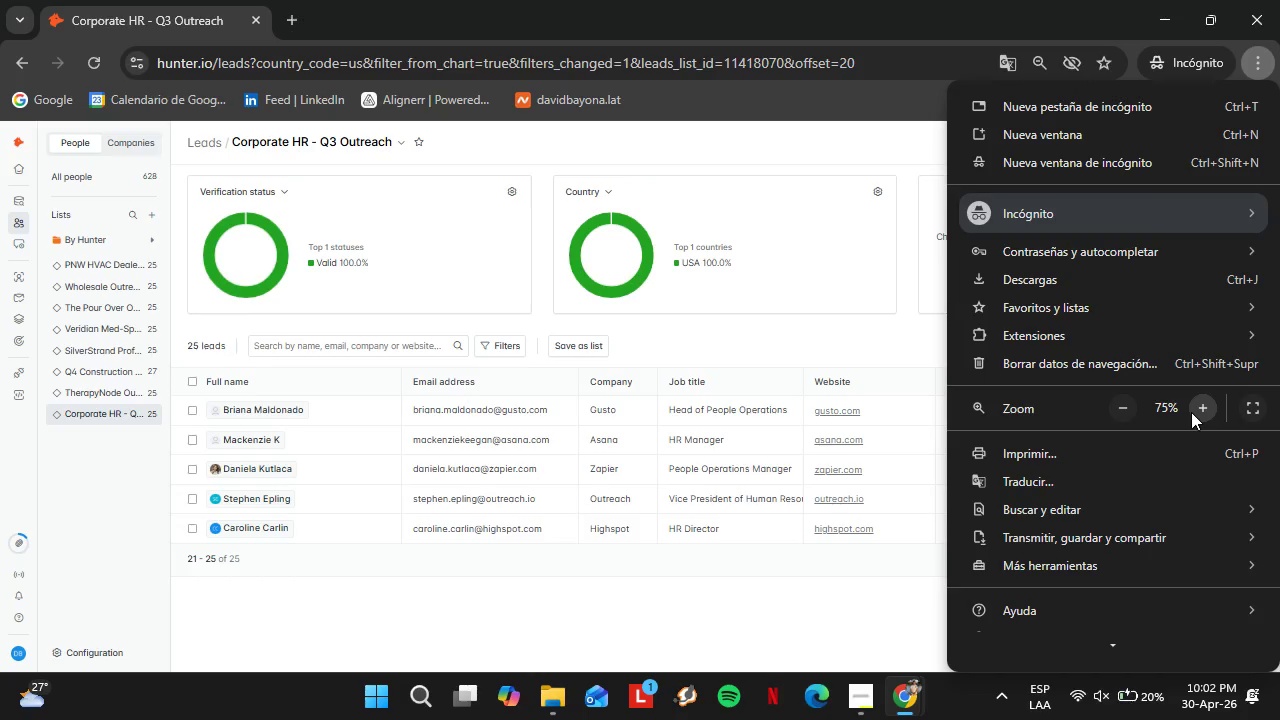 
left_click([731, 351])
 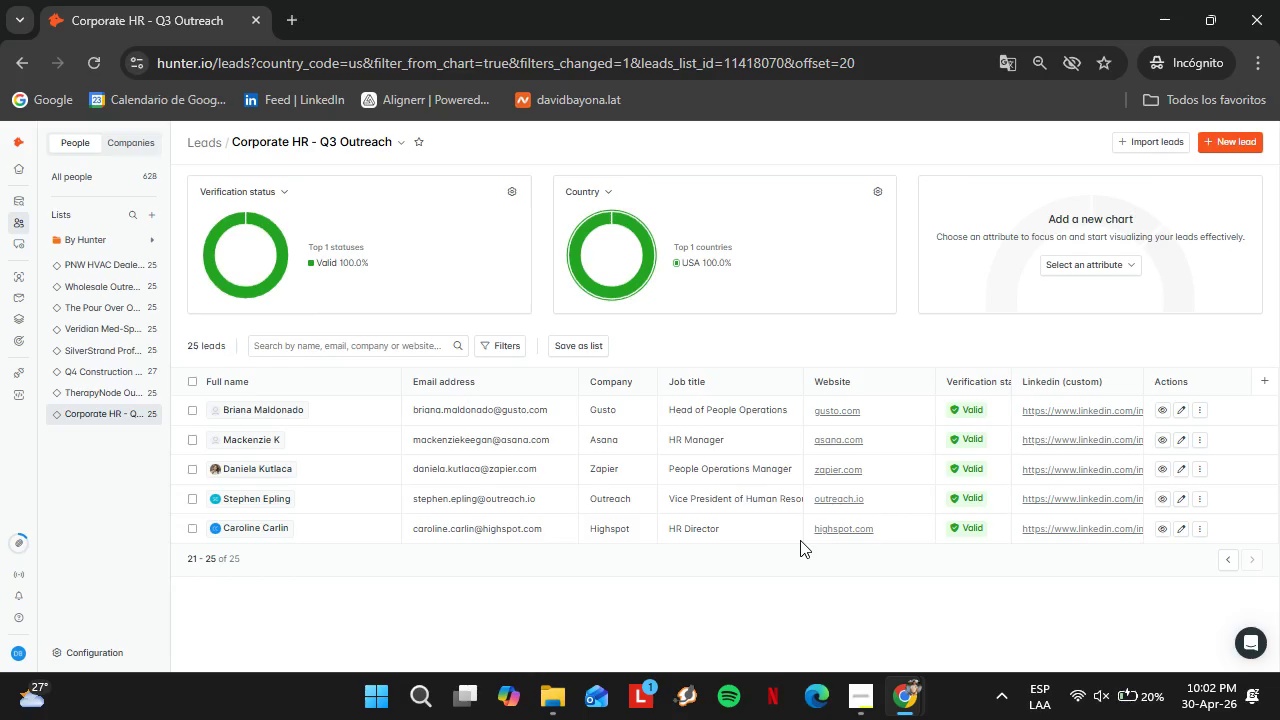 
scroll: coordinate [548, 544], scroll_direction: down, amount: 1.0
 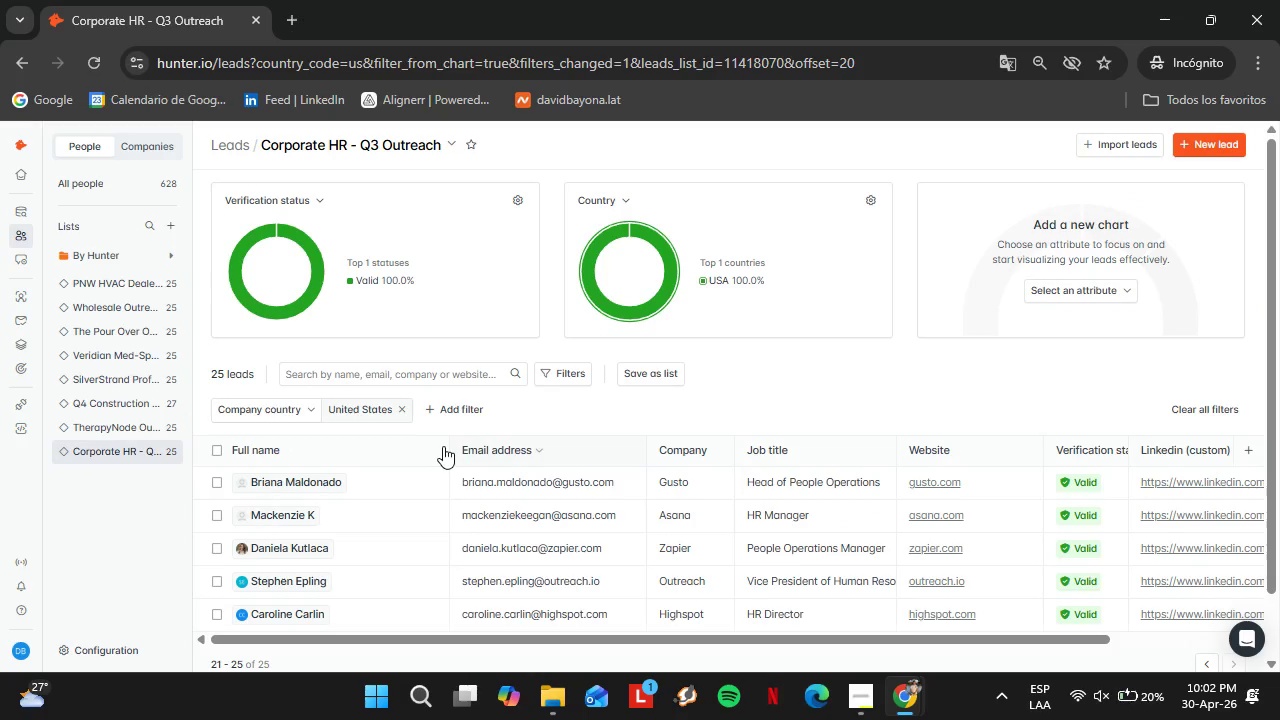 
left_click_drag(start_coordinate=[448, 452], to_coordinate=[423, 452])